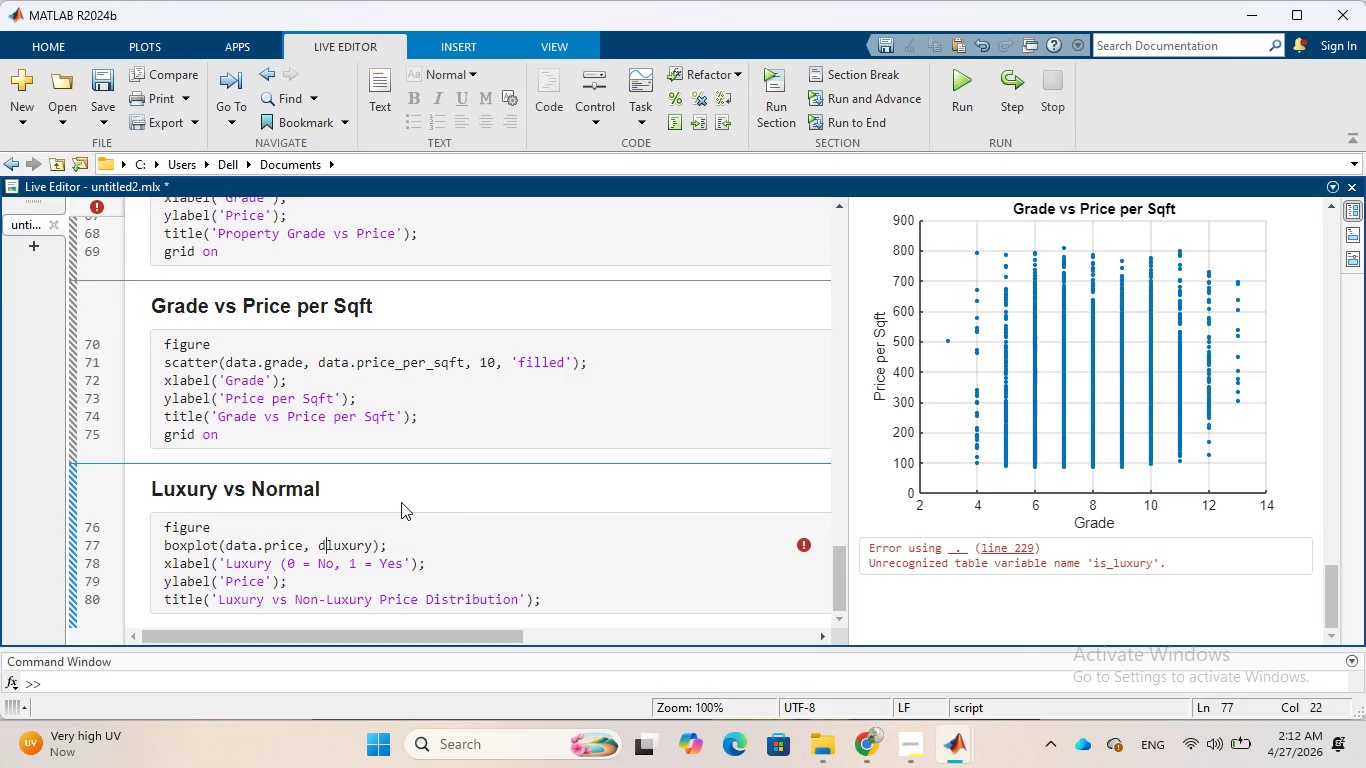 
key(Backspace)
 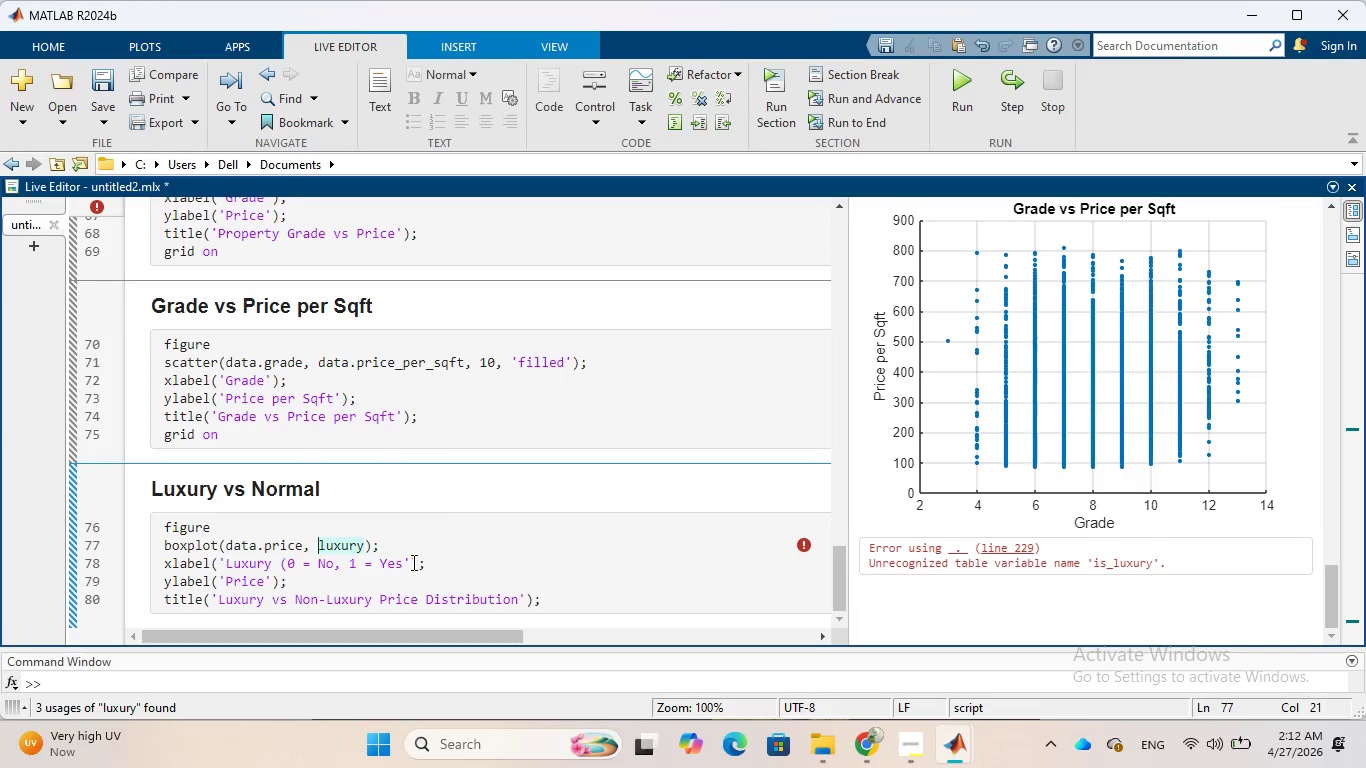 
left_click([417, 563])
 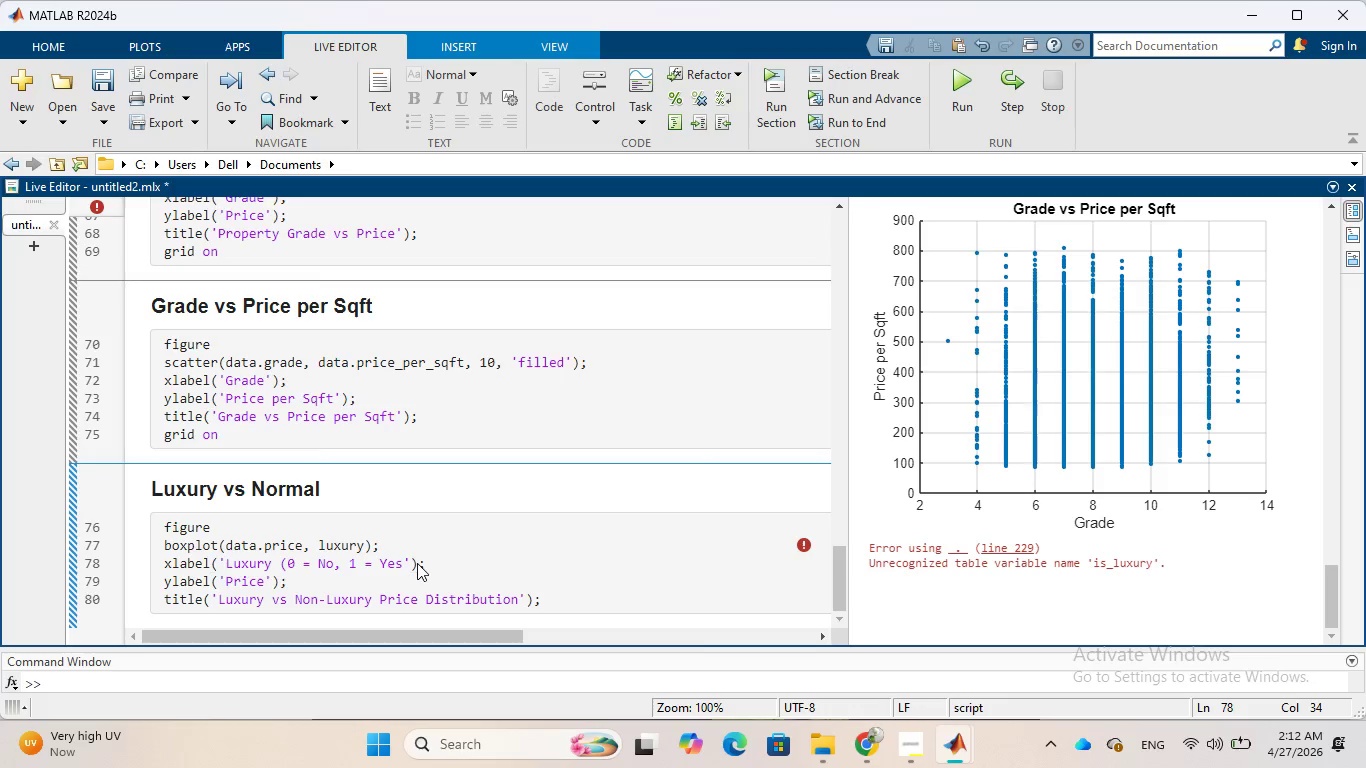 
hold_key(key=Backspace, duration=0.89)
 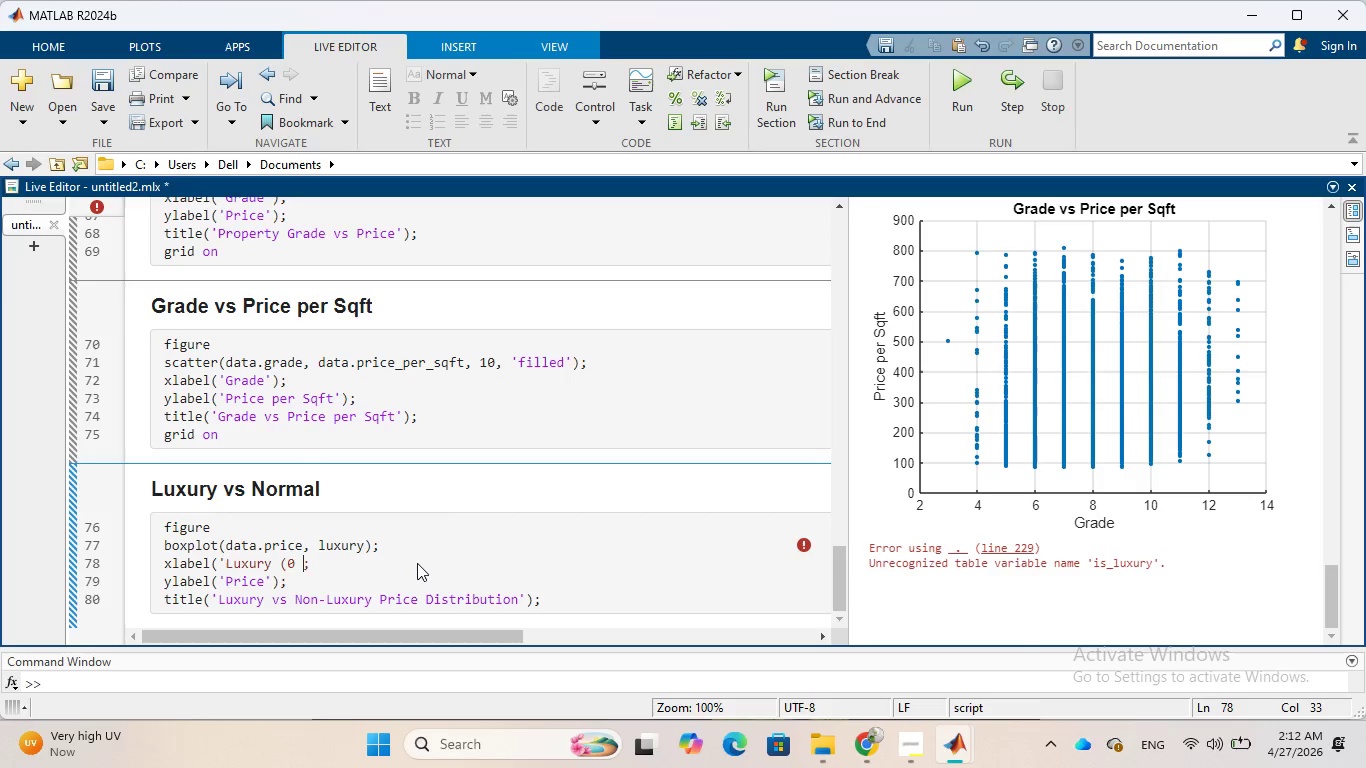 
key(Backspace)
 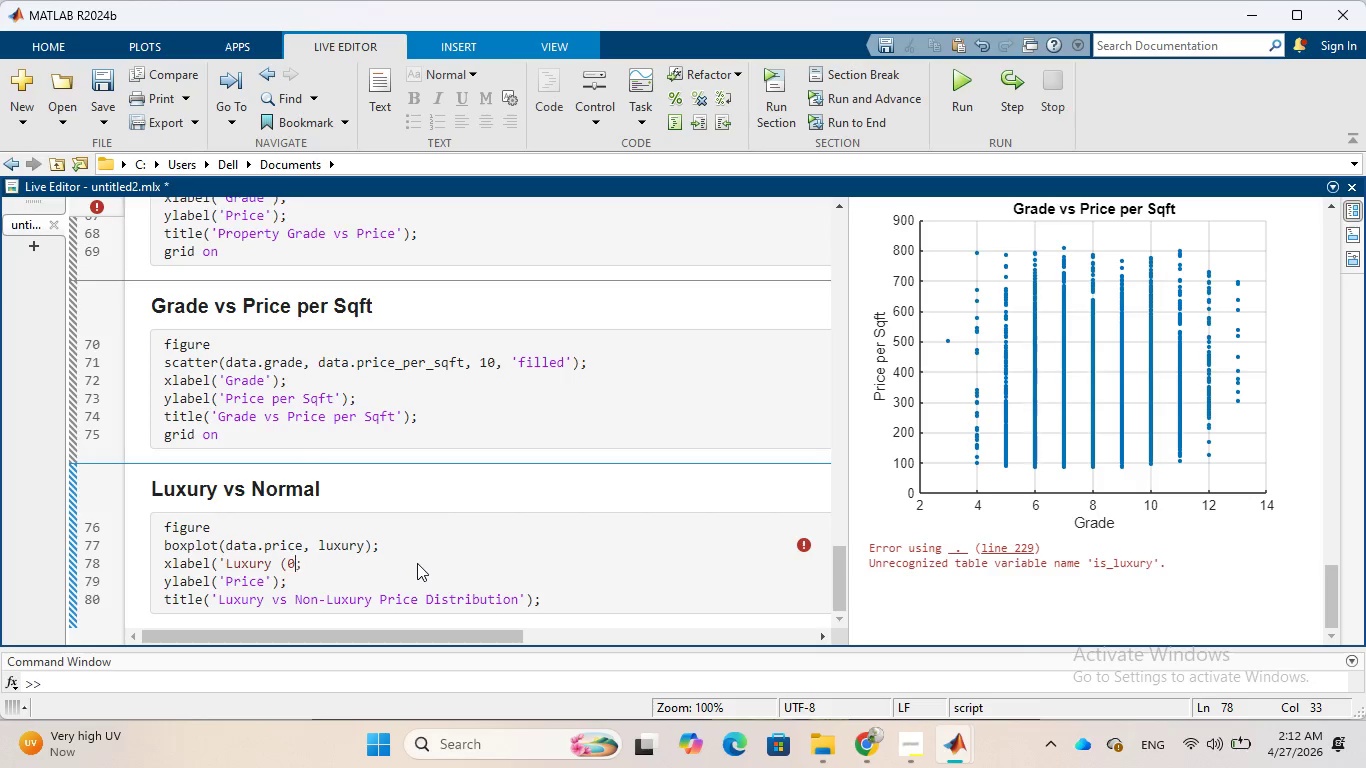 
key(Backspace)
 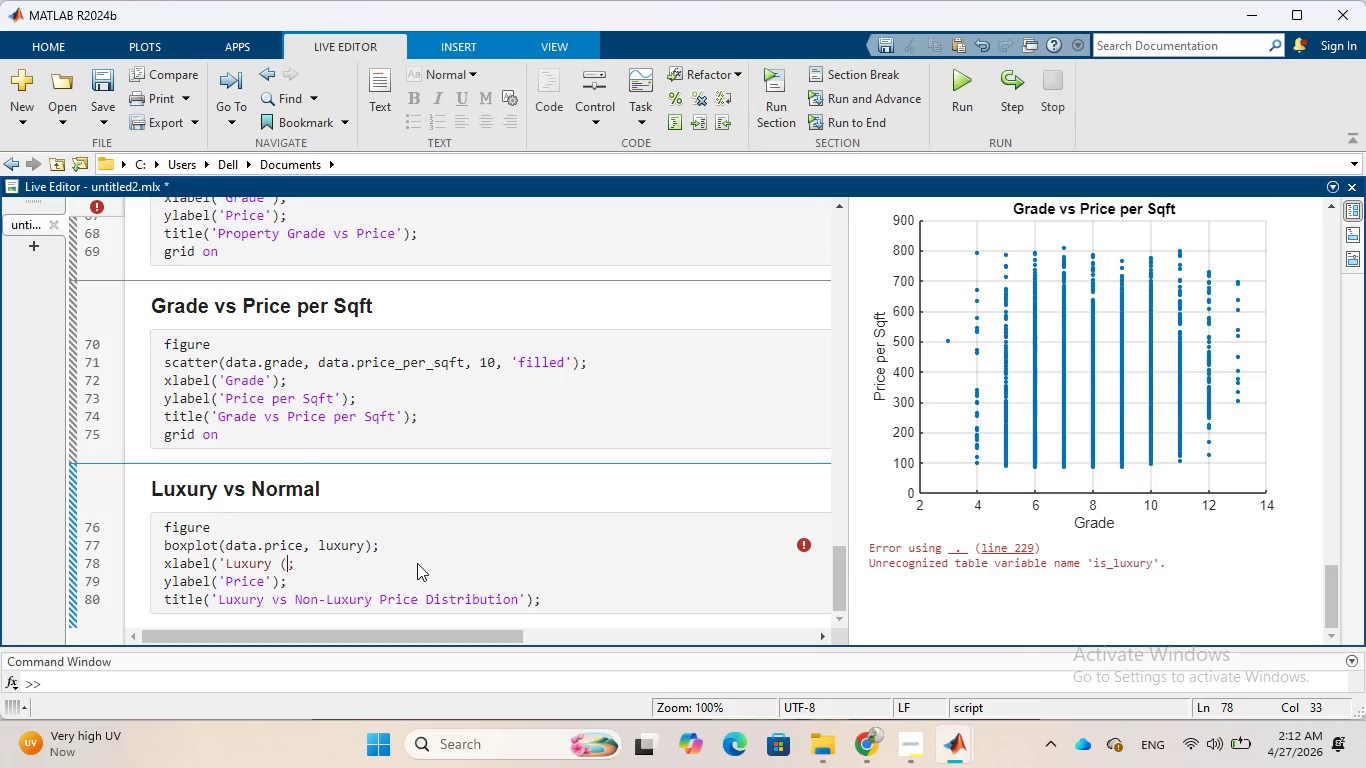 
key(Backspace)
 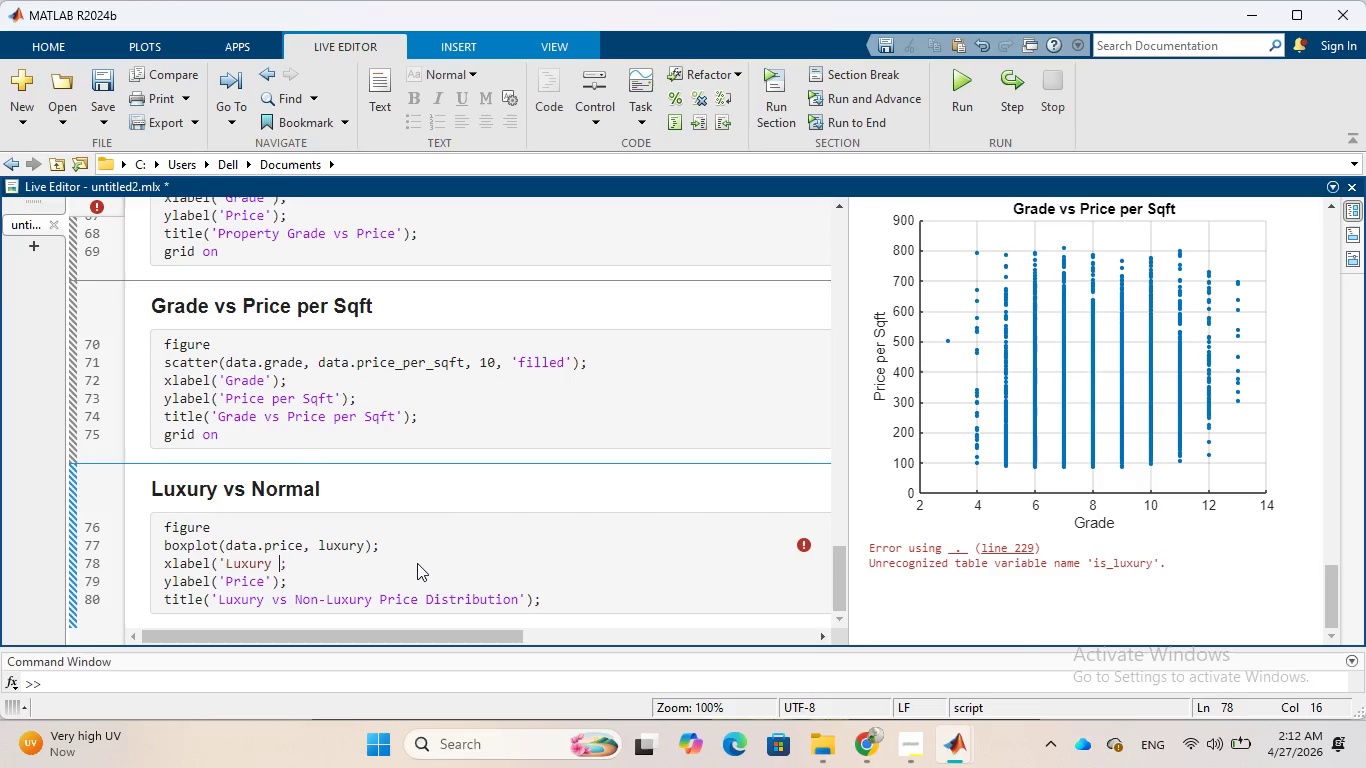 
key(Backspace)
 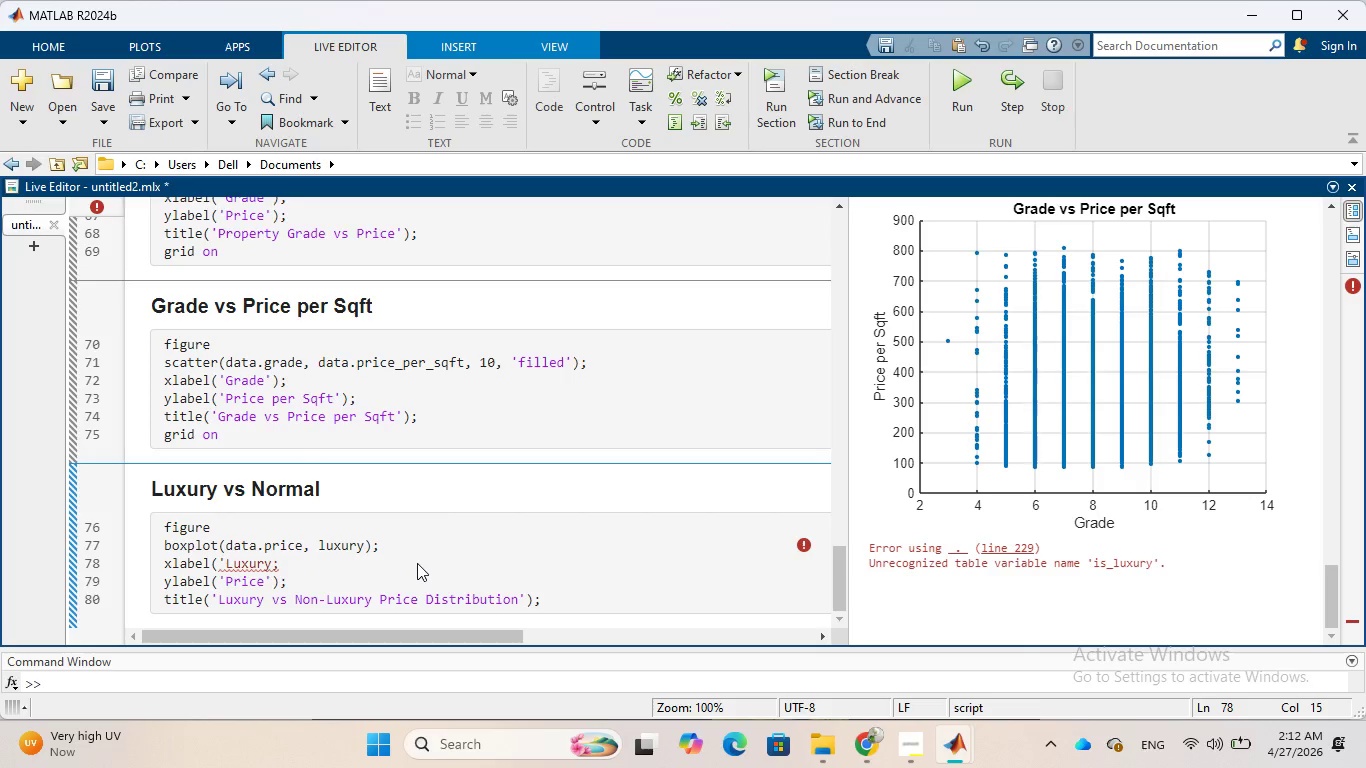 
key(Quote)
 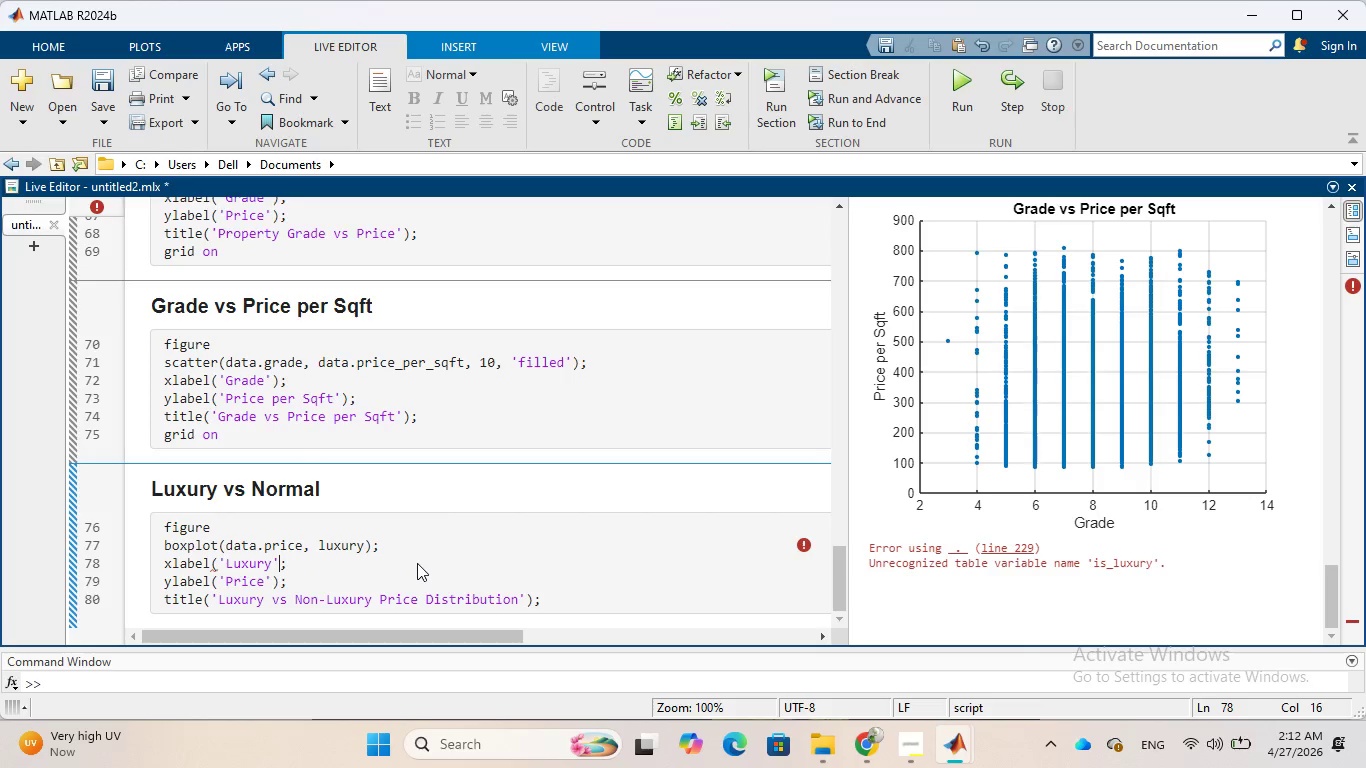 
key(Shift+0)
 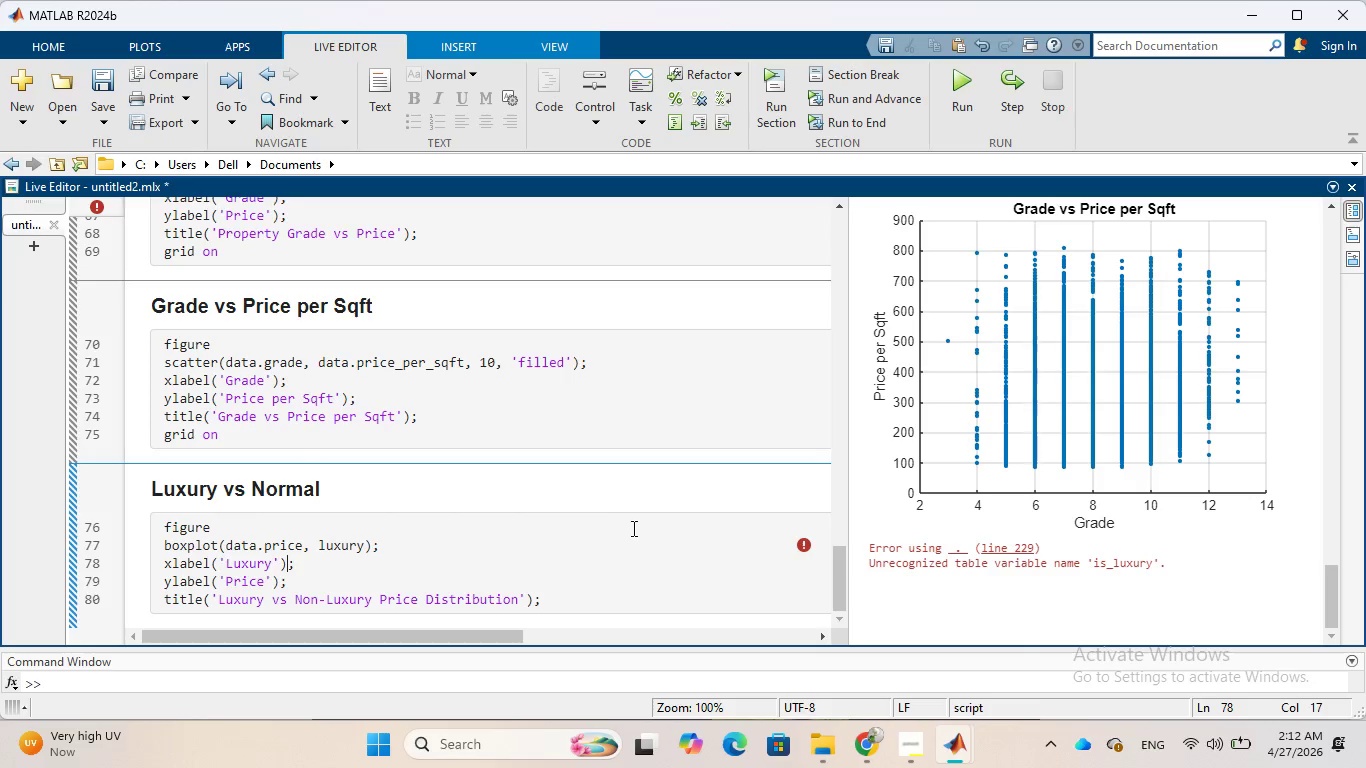 
wait(5.73)
 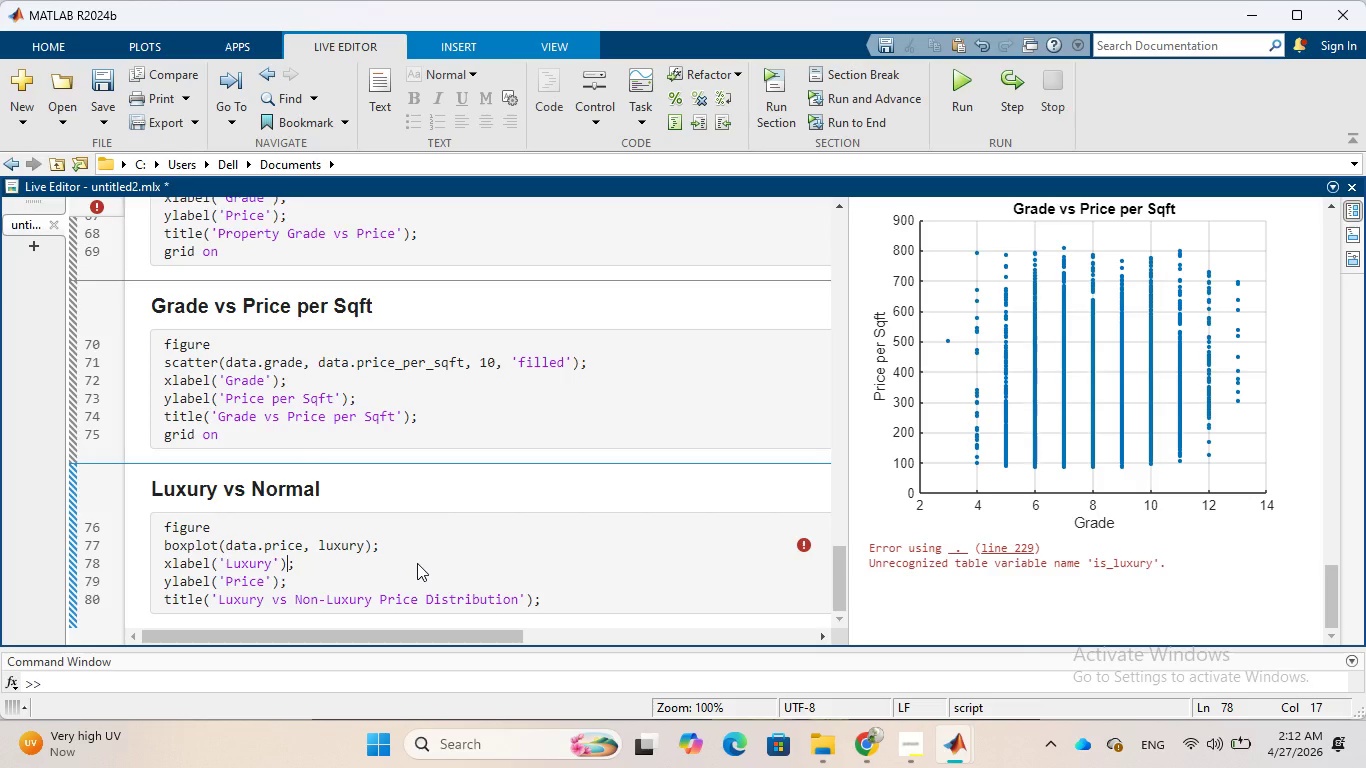 
left_click([768, 113])
 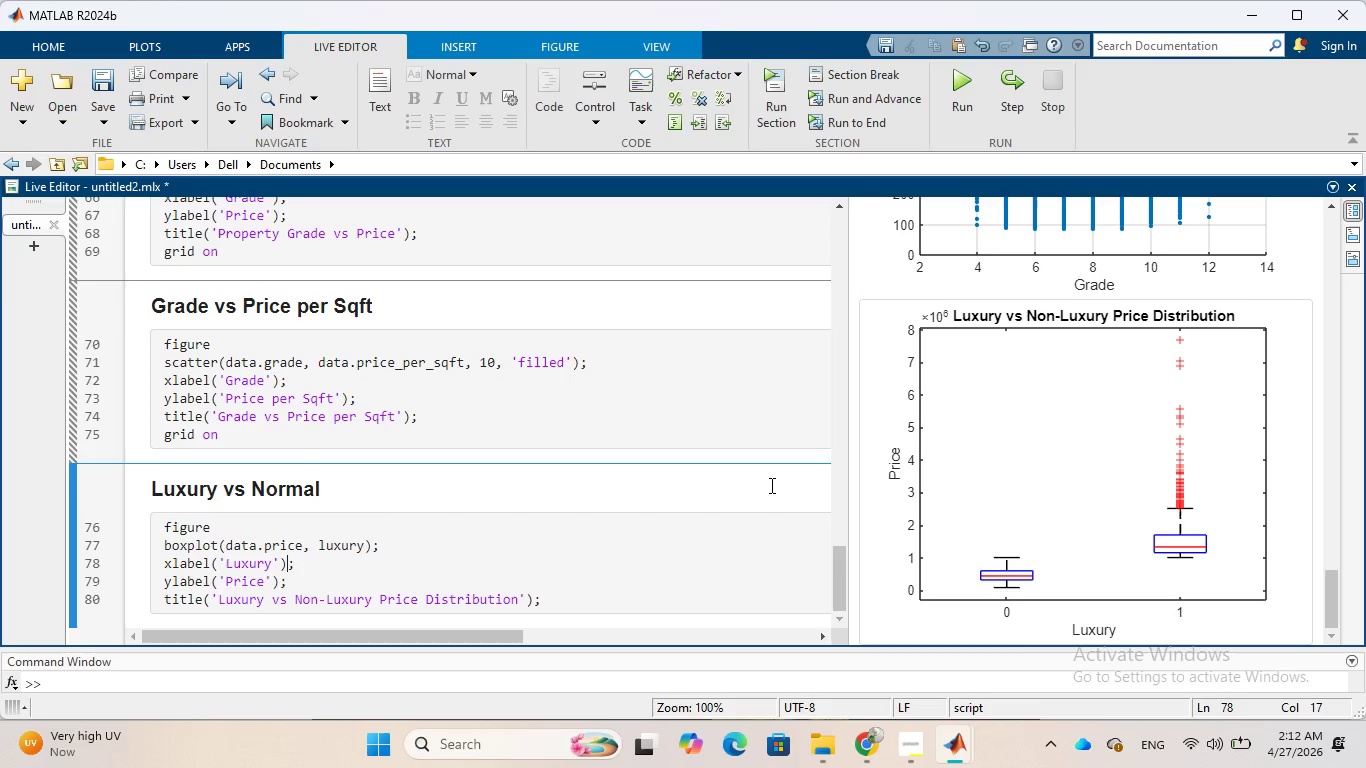 
wait(14.61)
 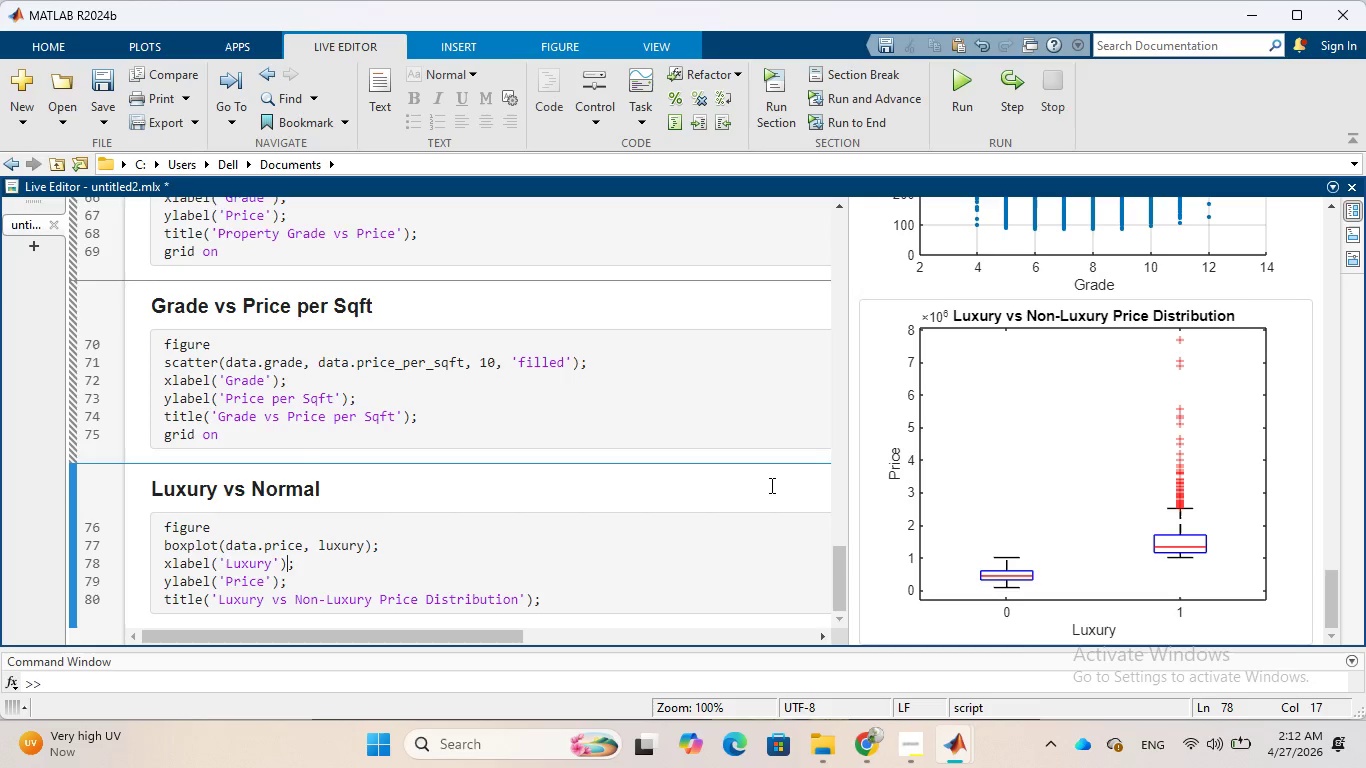 
scroll: coordinate [943, 510], scroll_direction: down, amount: 1.0
 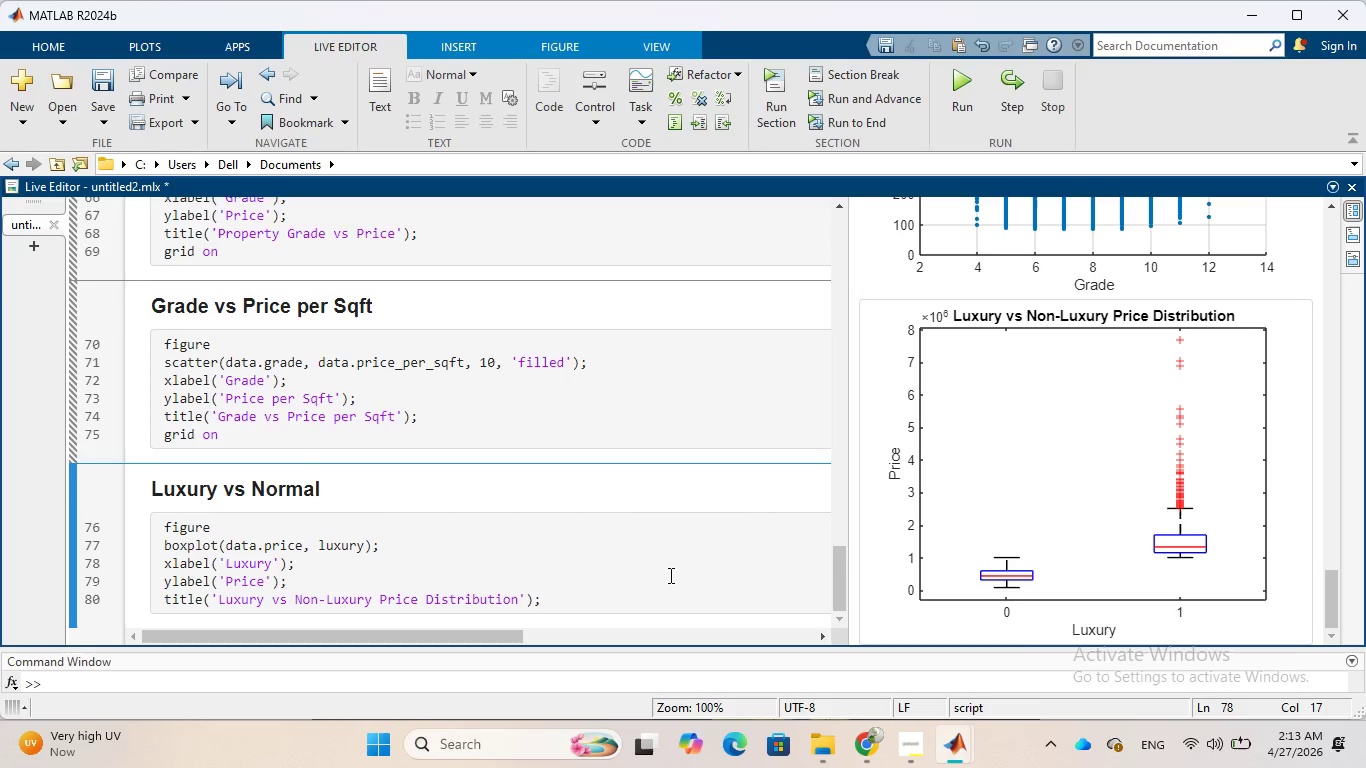 
wait(17.08)
 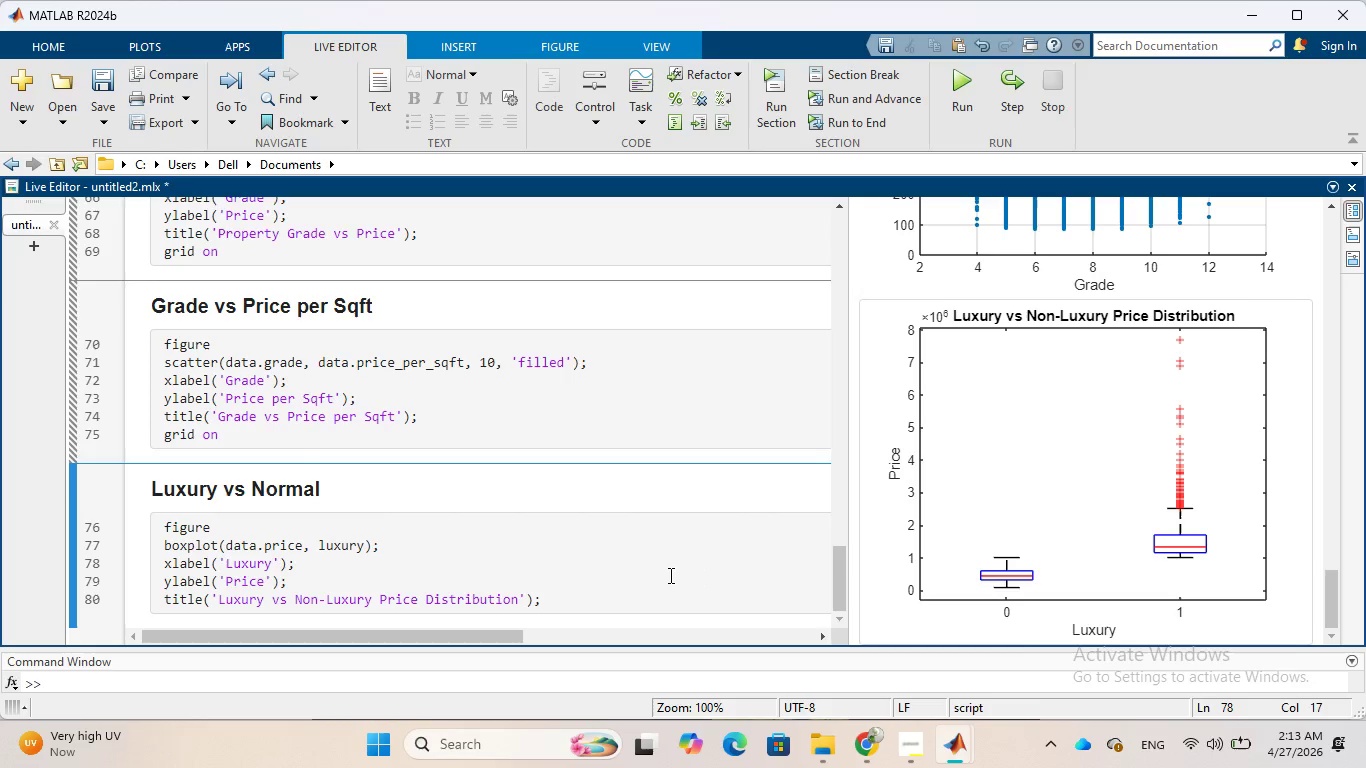 
scroll: coordinate [491, 582], scroll_direction: down, amount: 1.0
 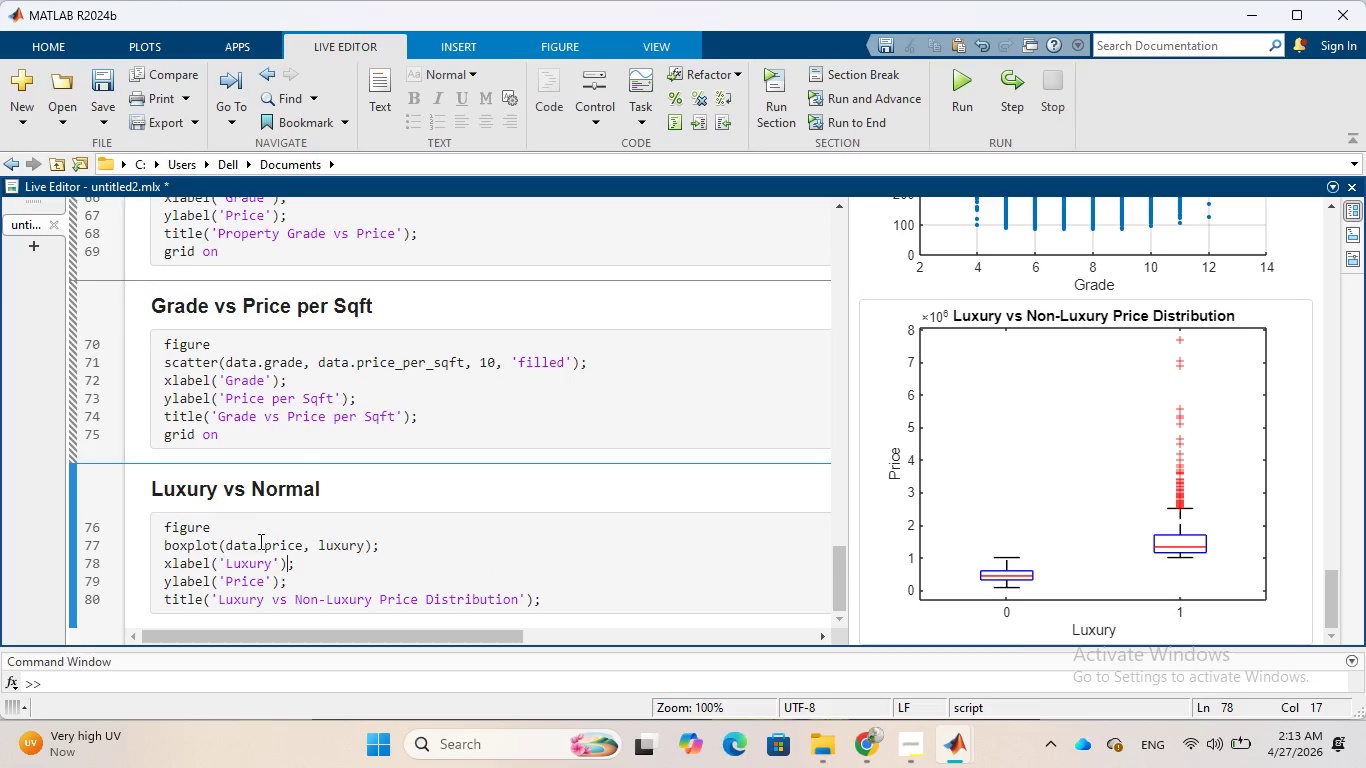 
wait(5.16)
 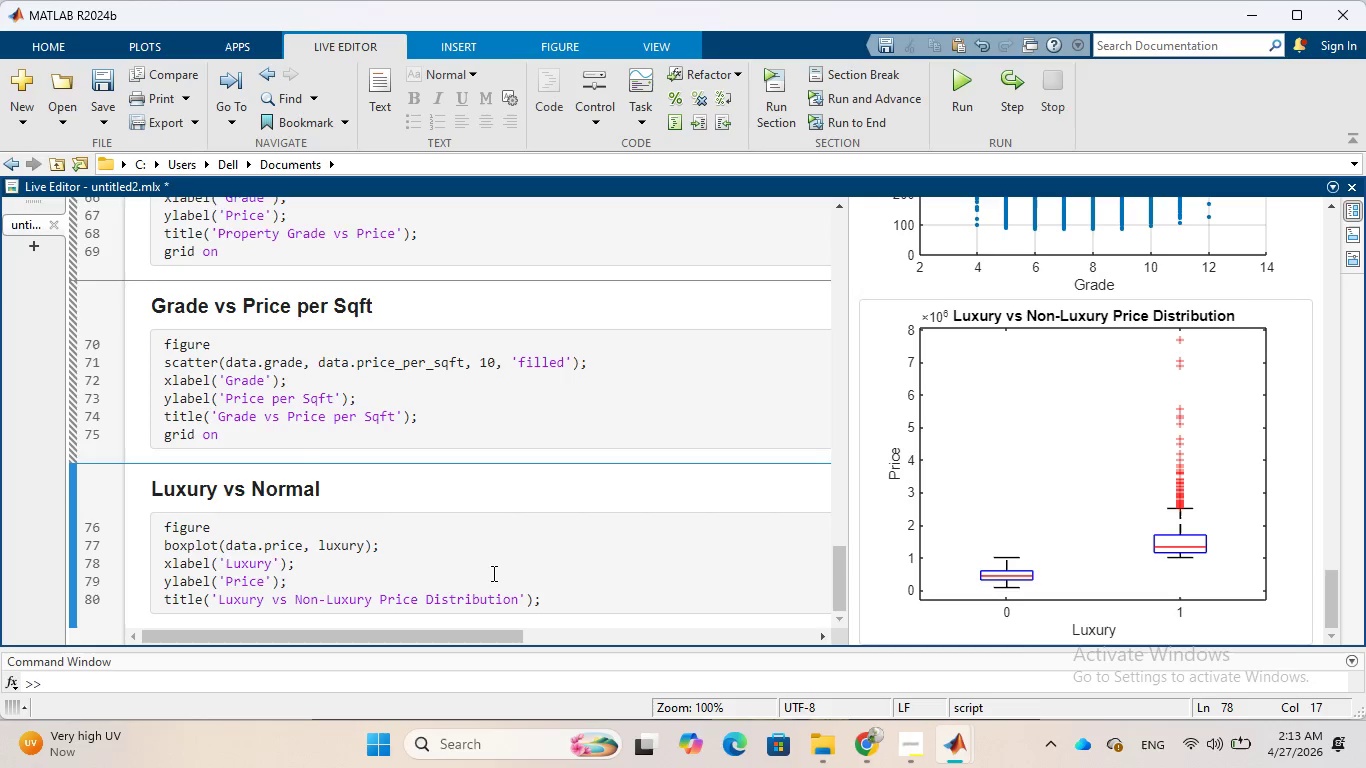 
left_click([277, 559])
 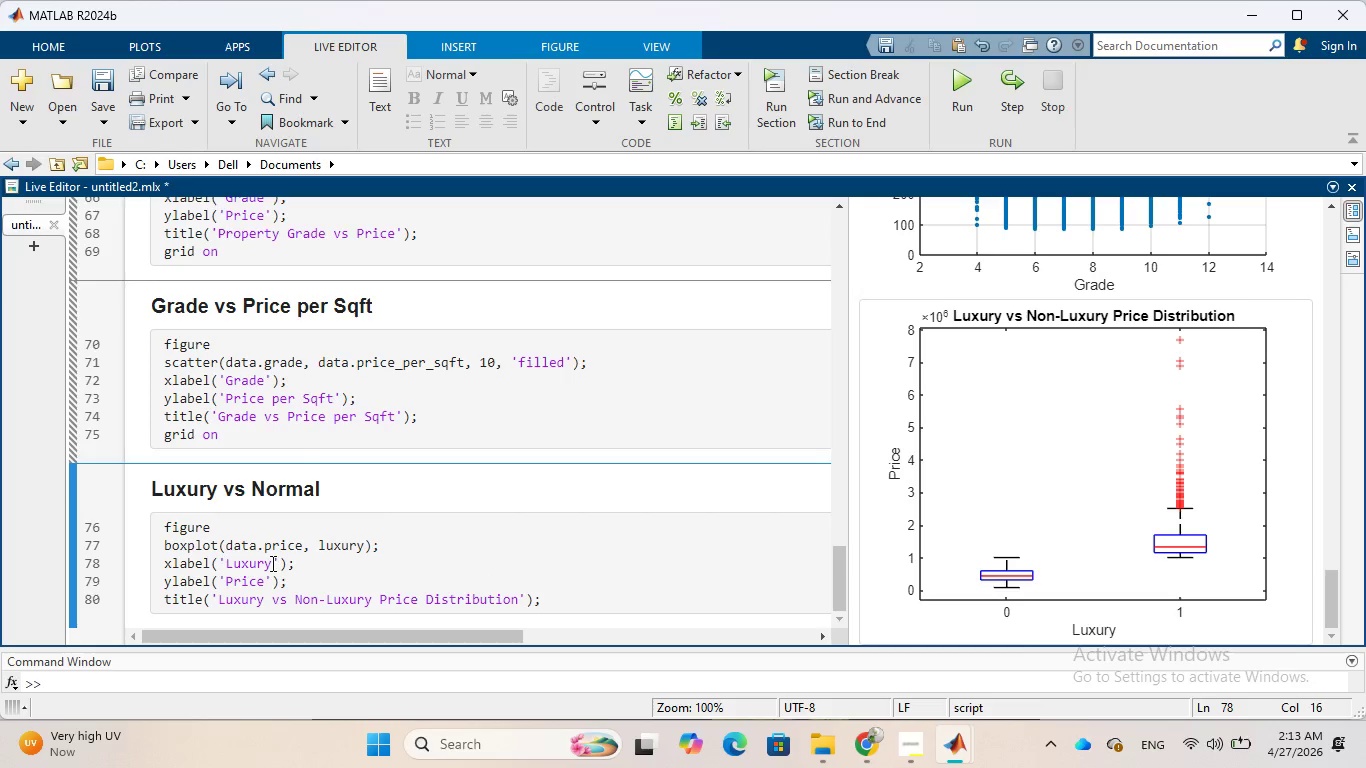 
left_click([271, 563])
 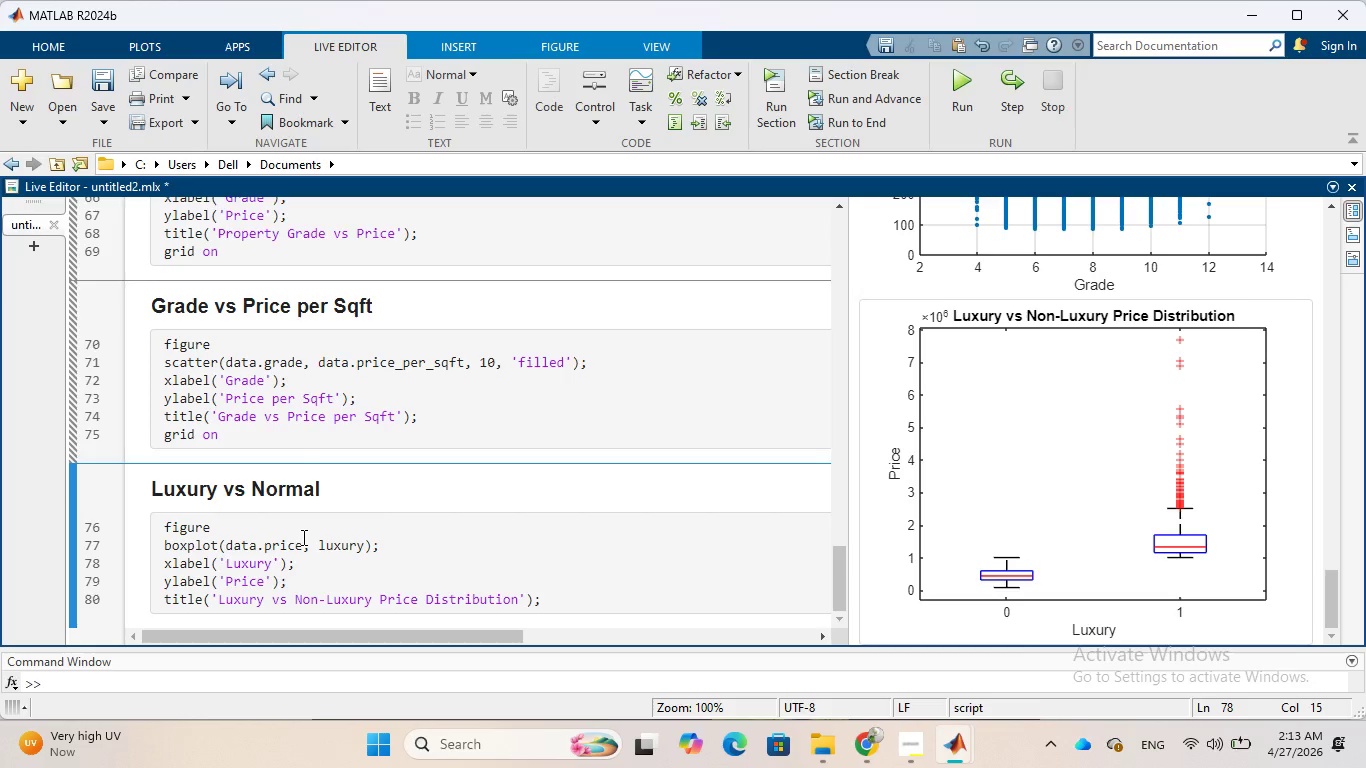 
key(Space)
 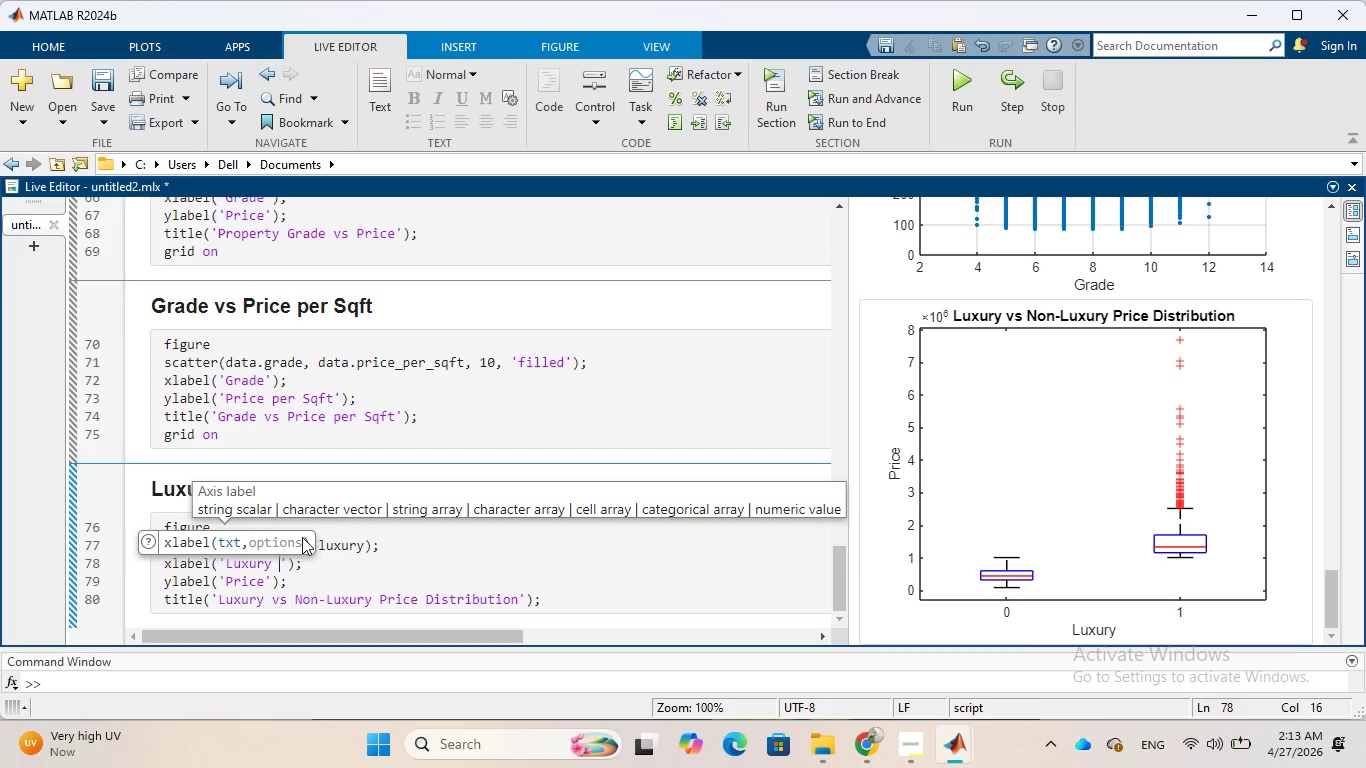 
type(())
 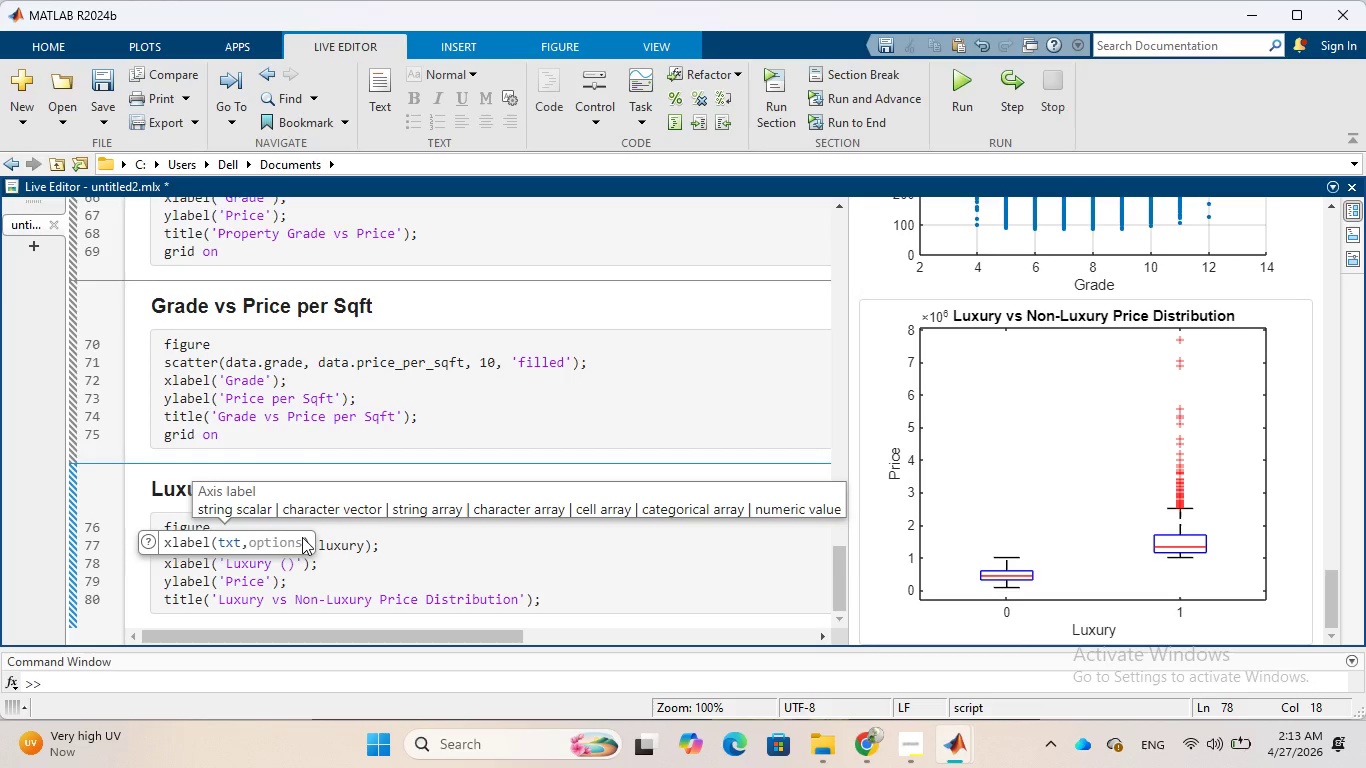 
key(ArrowLeft)
 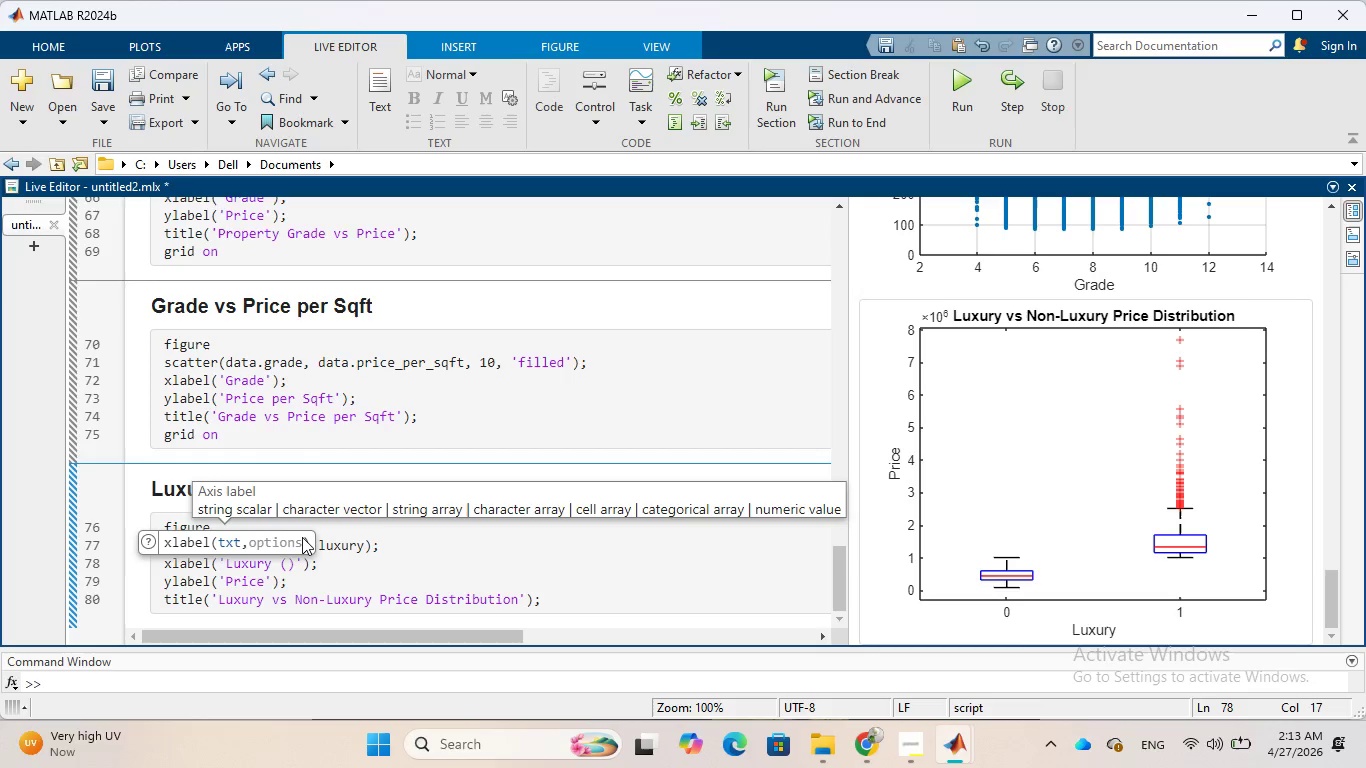 
key(0)
 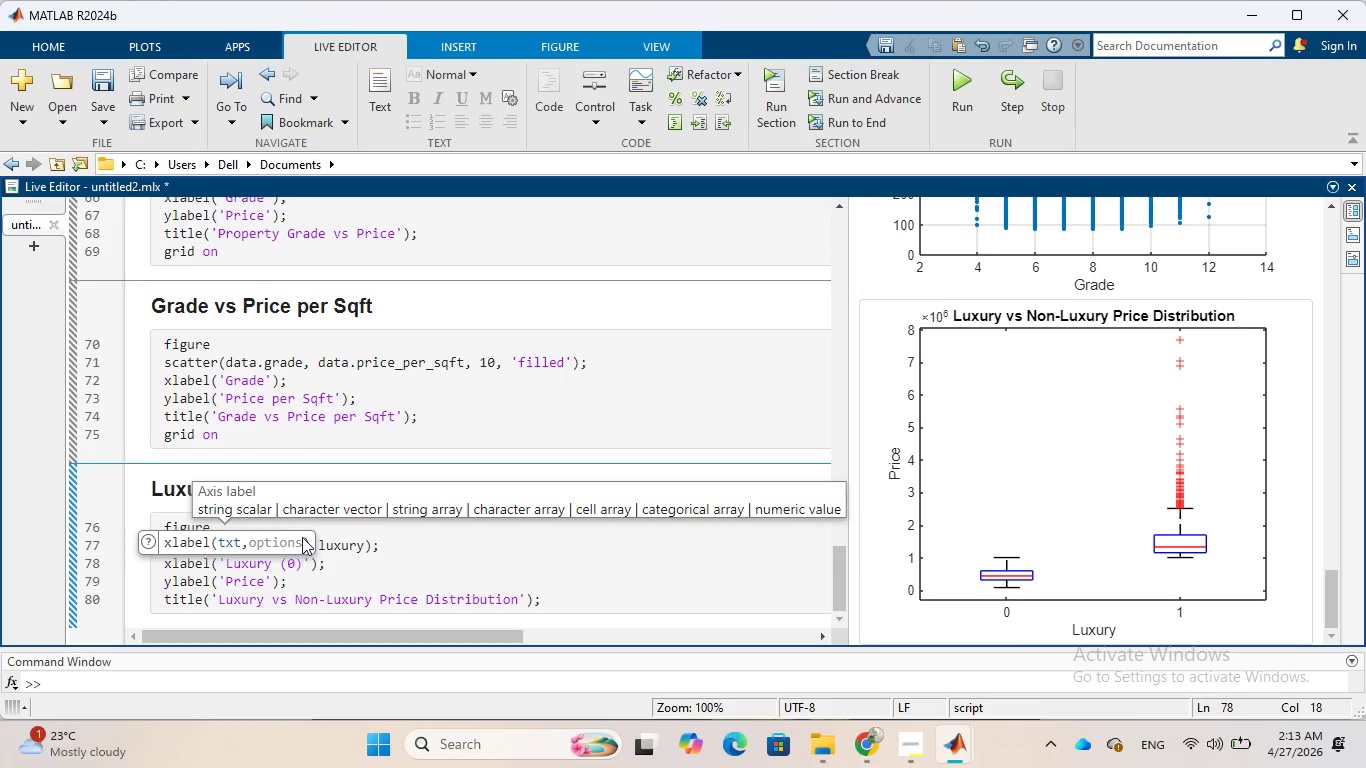 
key(Space)
 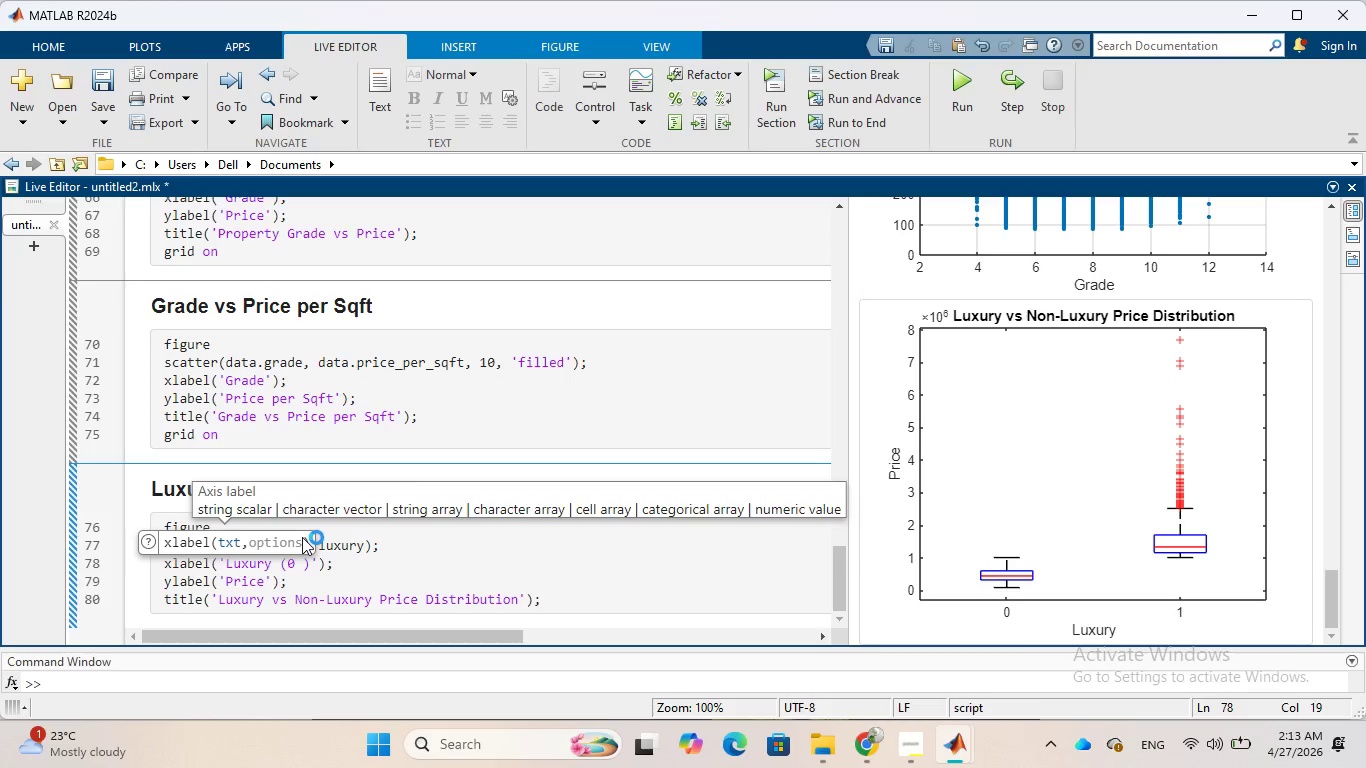 
key(Equal)
 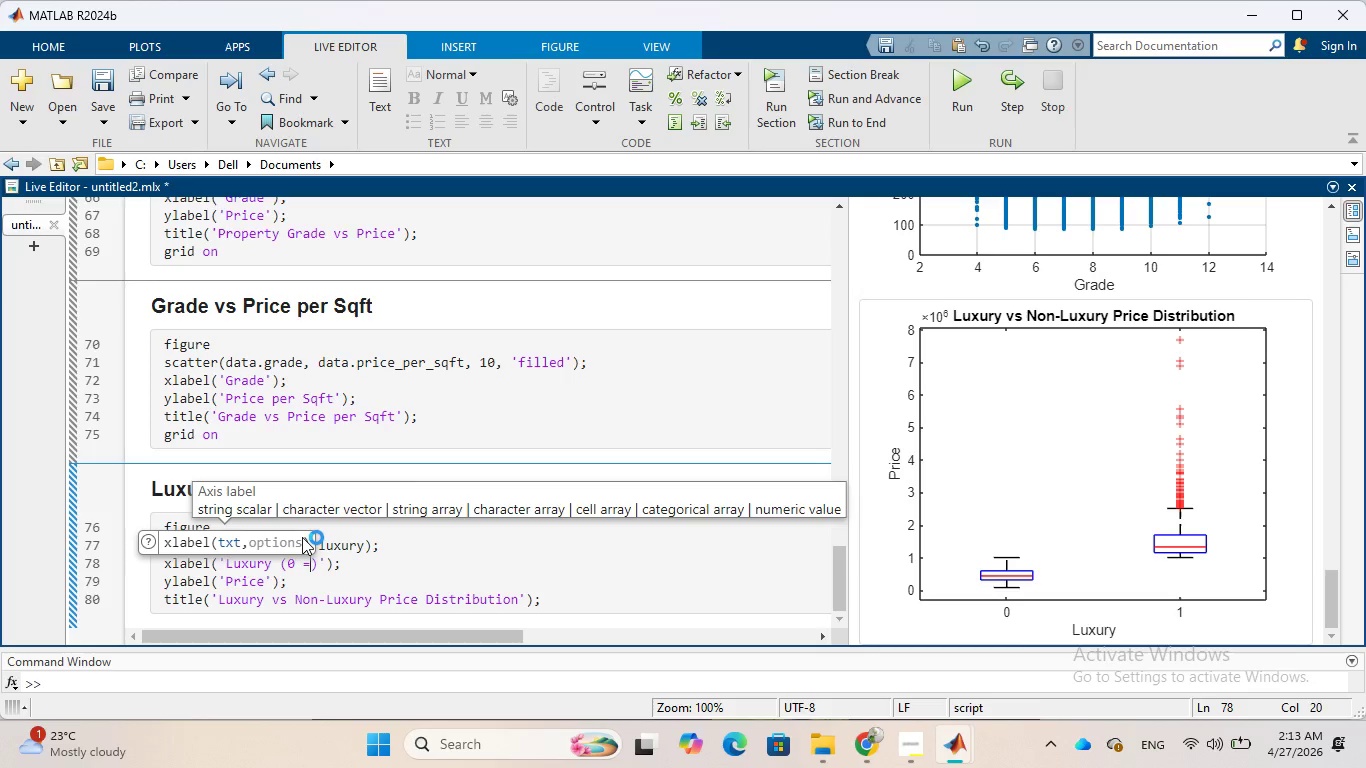 
key(Space)
 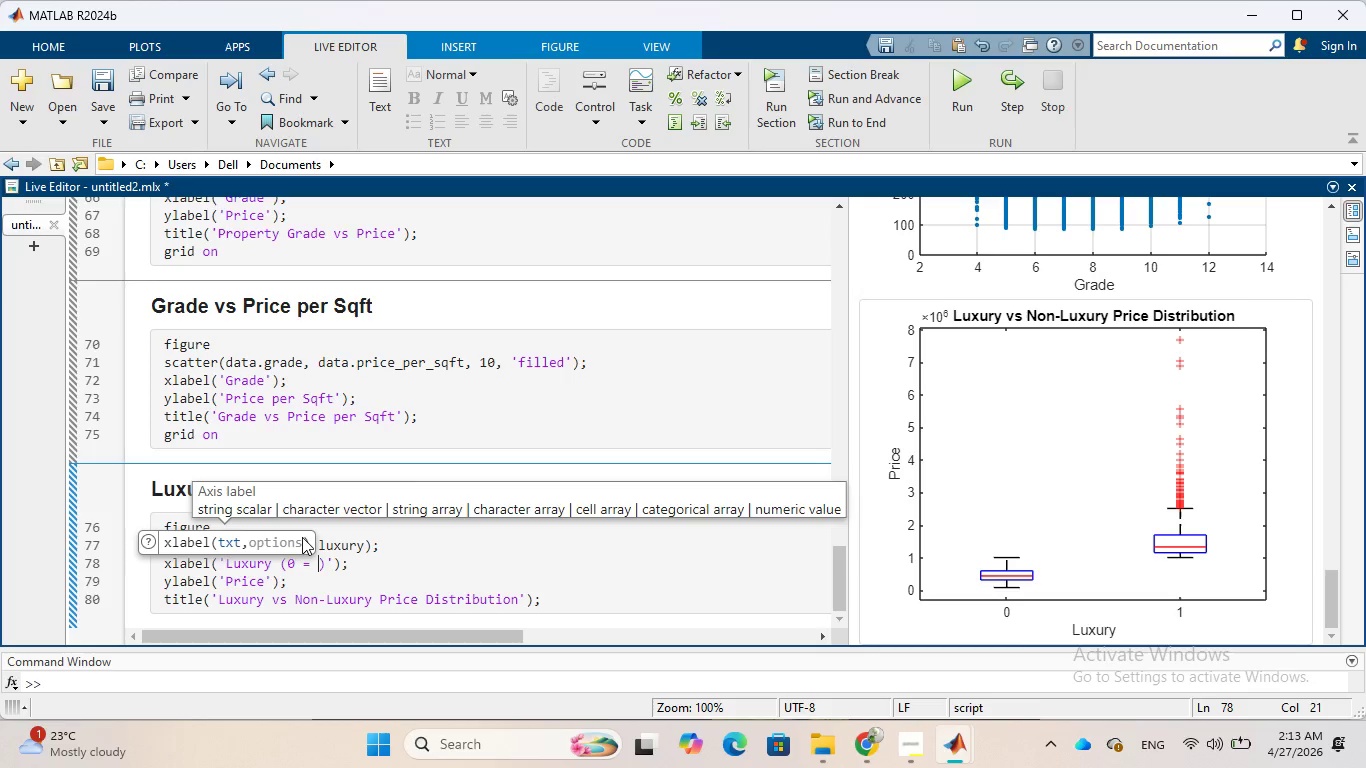 
key(CapsLock)
 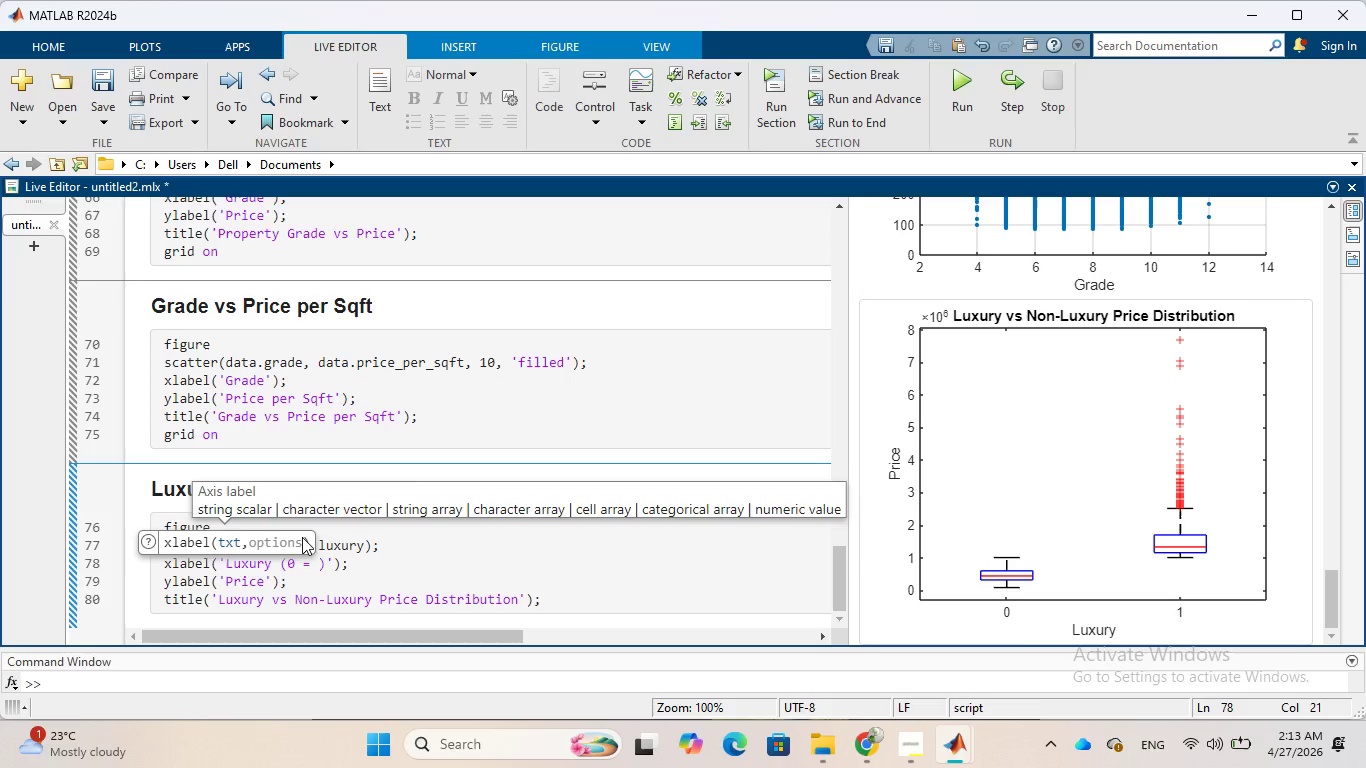 
key(N)
 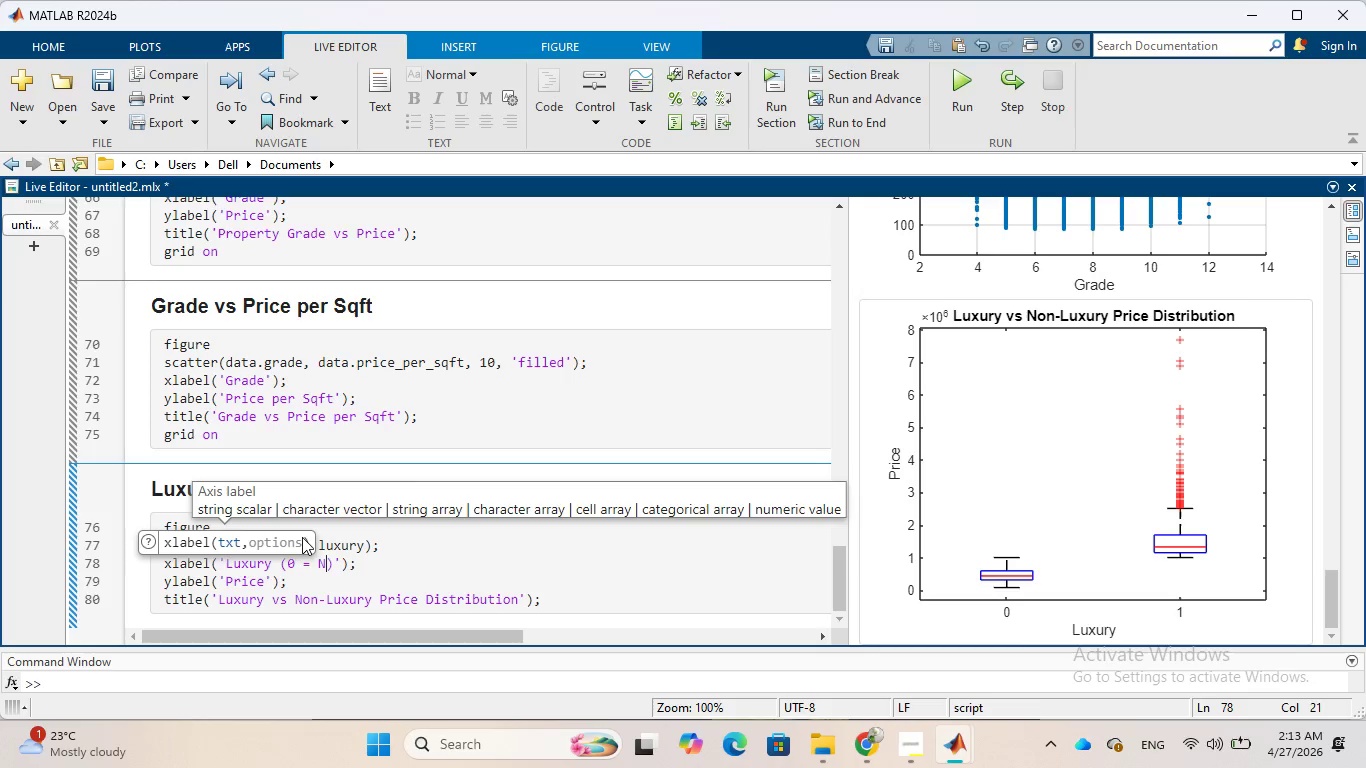 
key(CapsLock)
 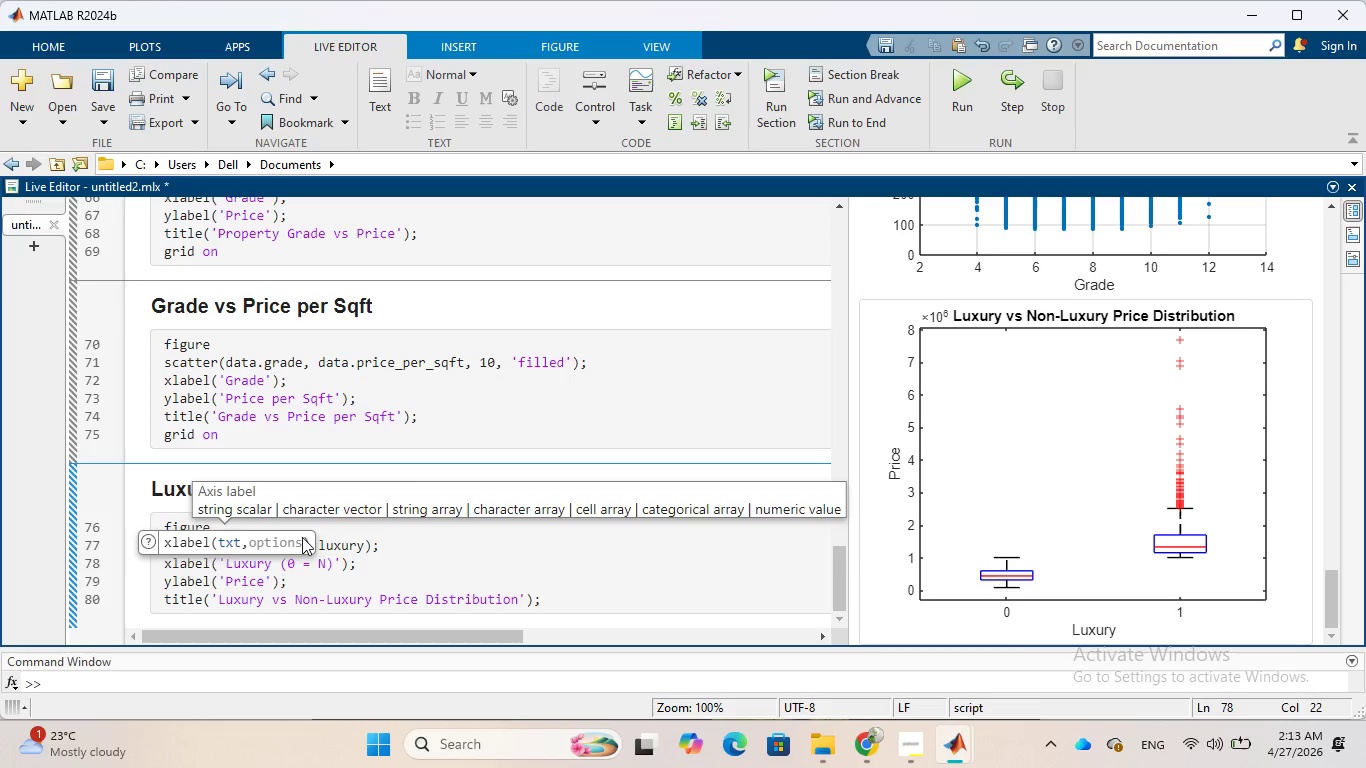 
key(O)
 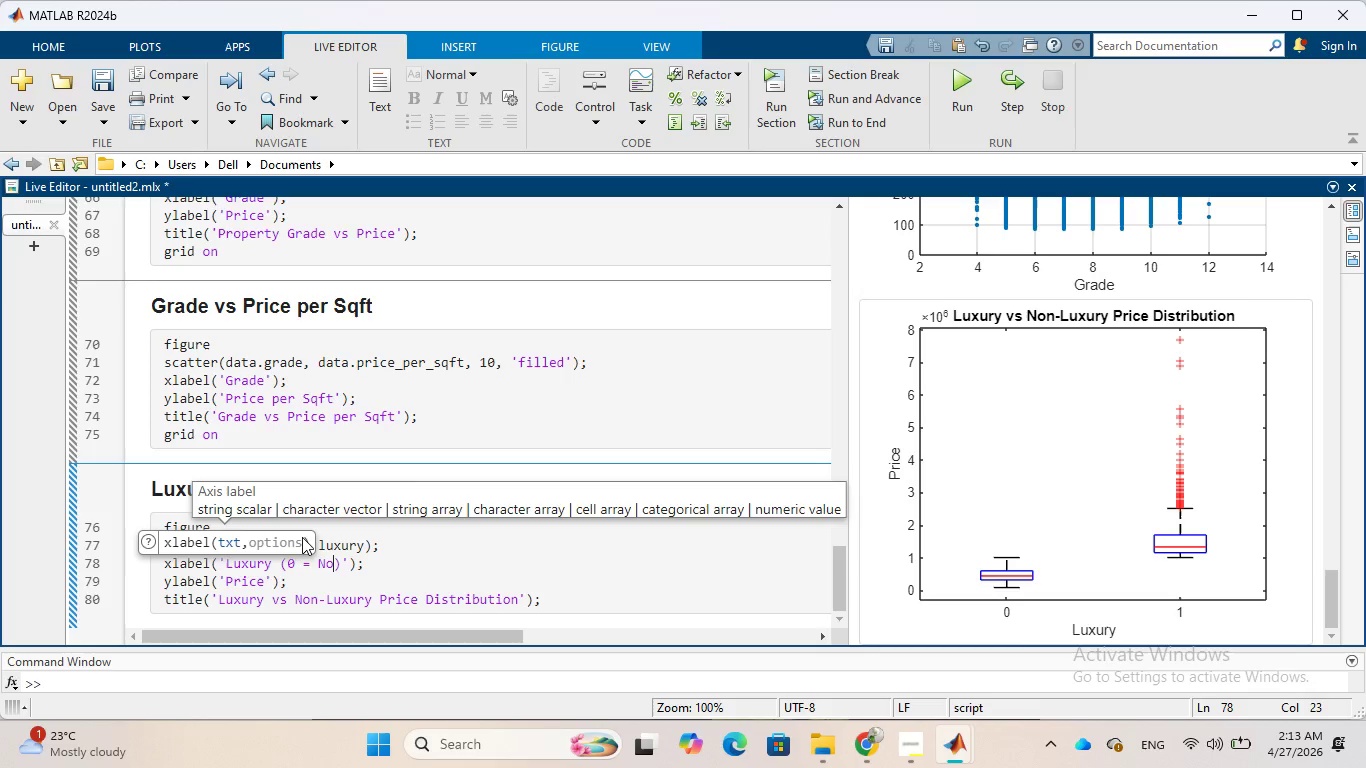 
key(ArrowRight)
 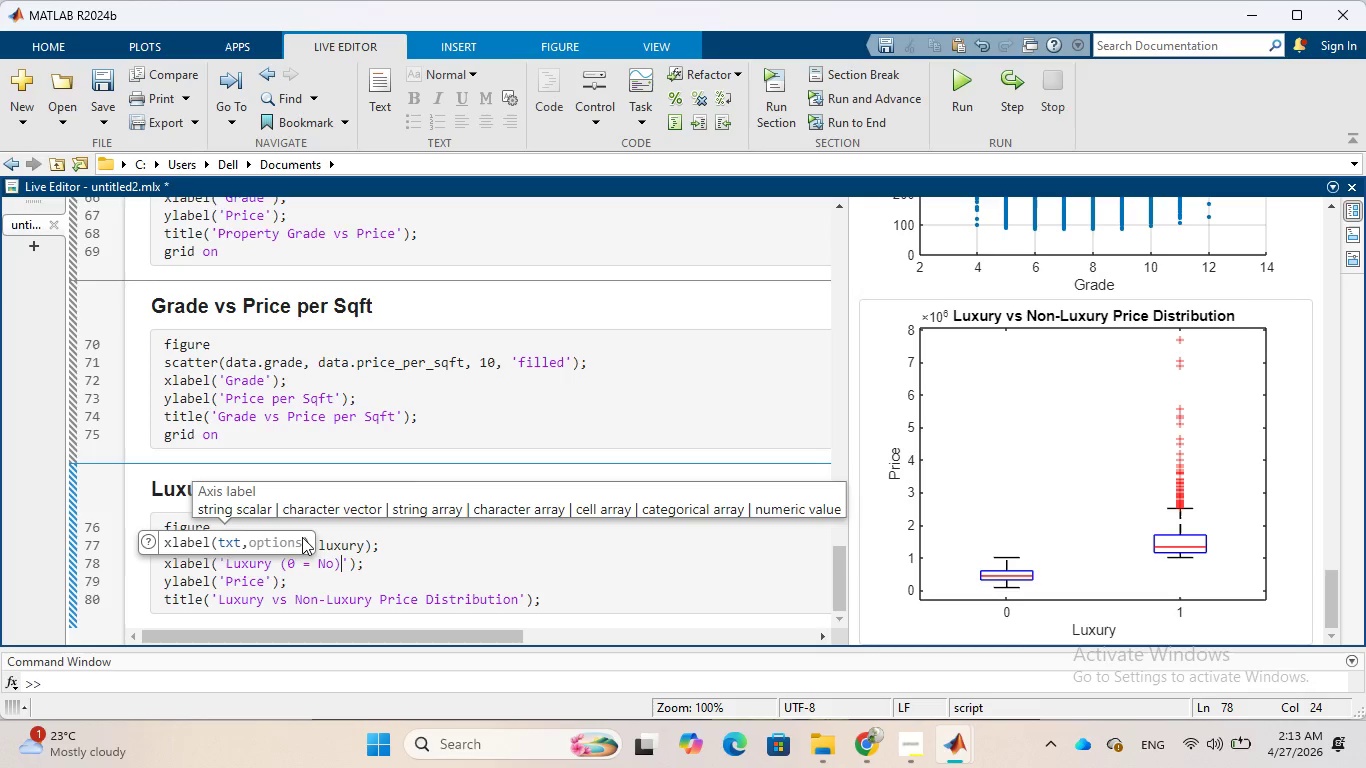 
key(ArrowLeft)
 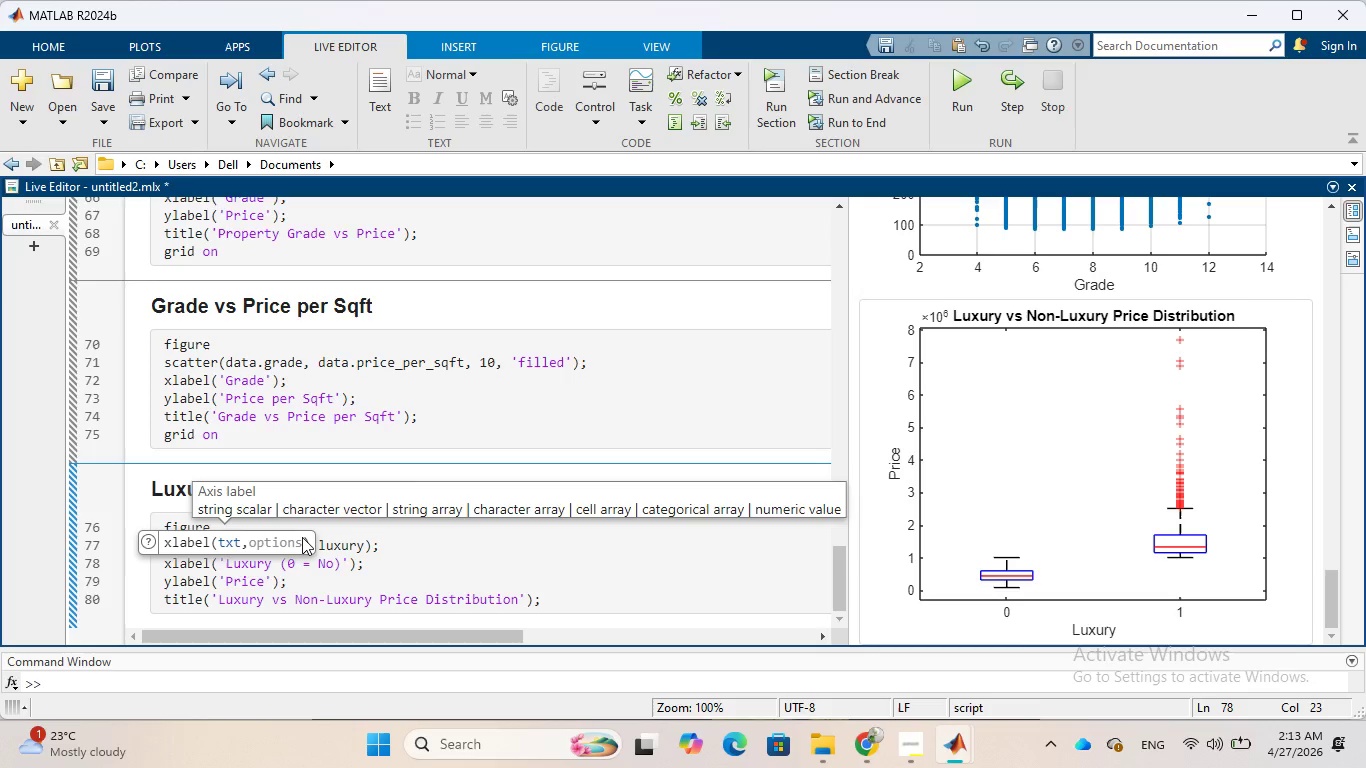 
type(, 1 = Yes)
 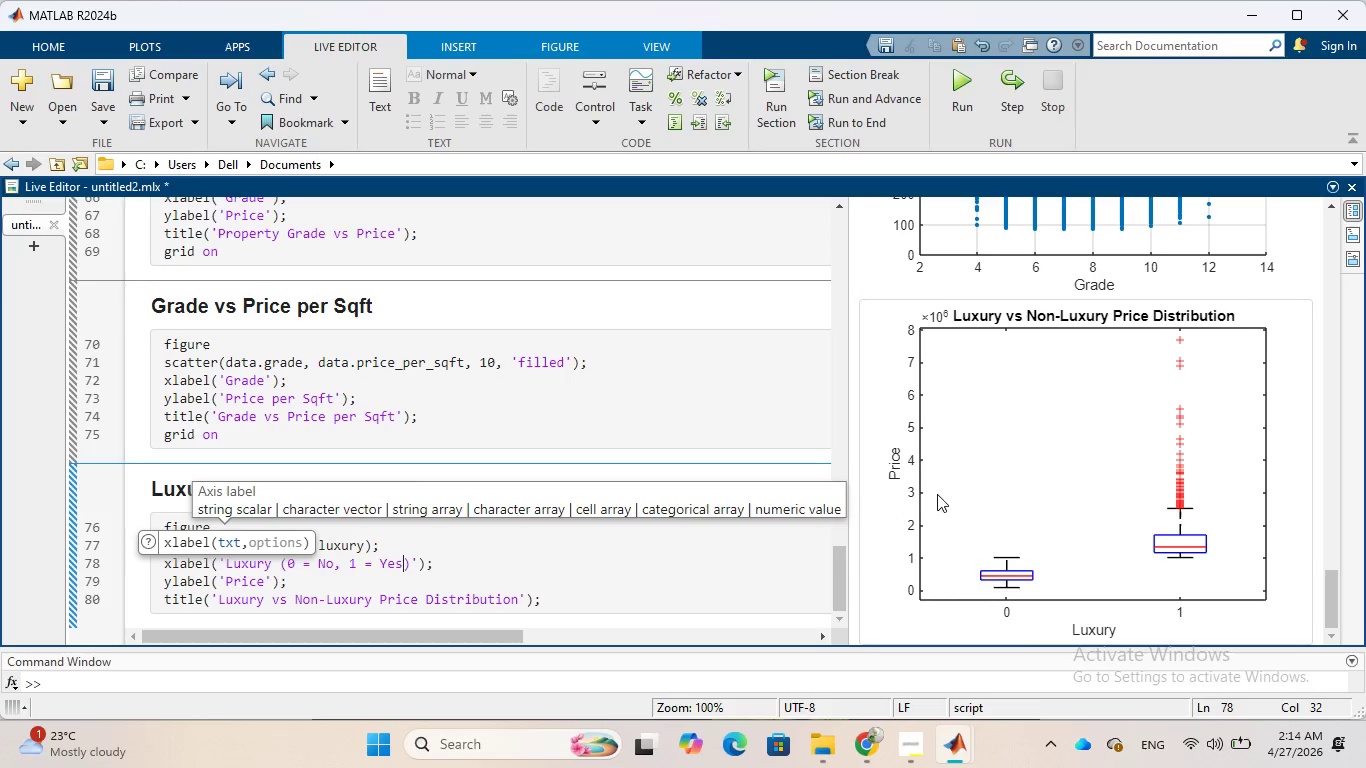 
wait(5.51)
 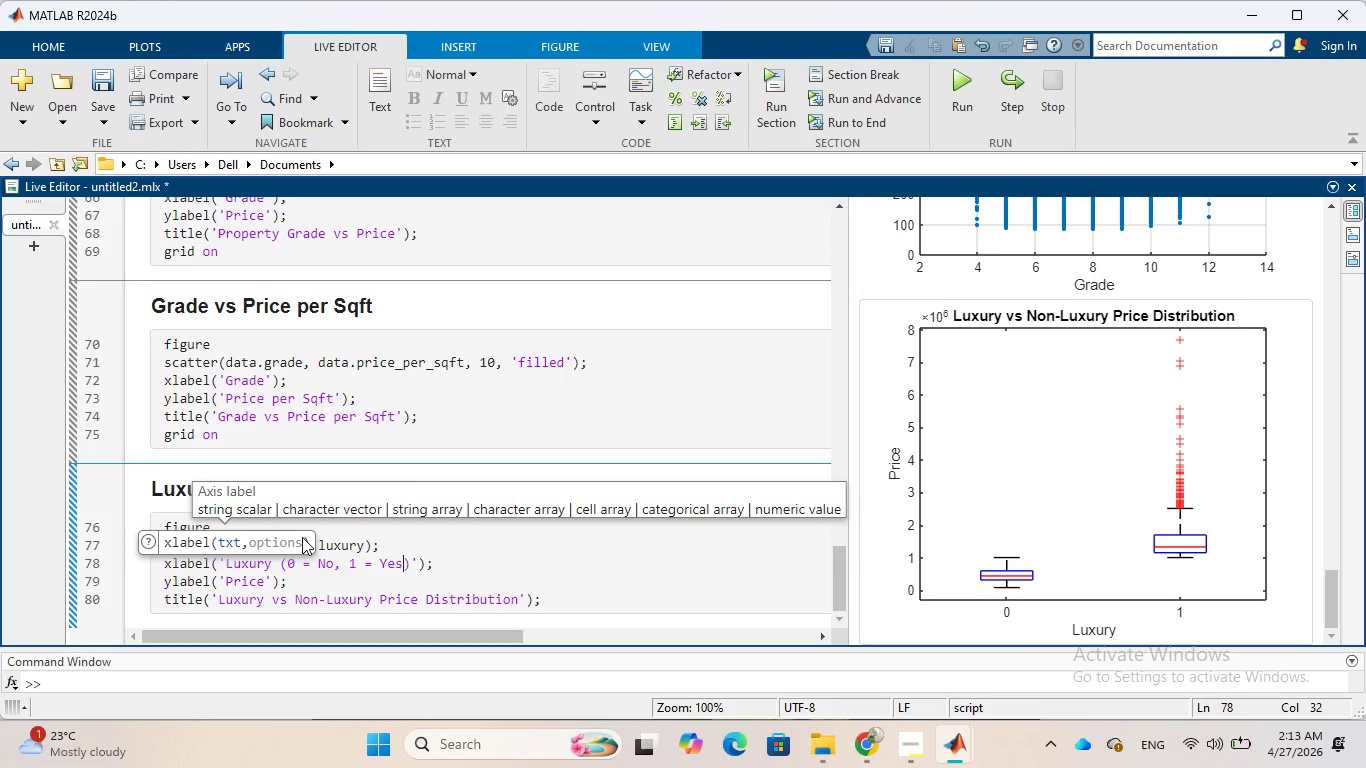 
left_click([697, 575])
 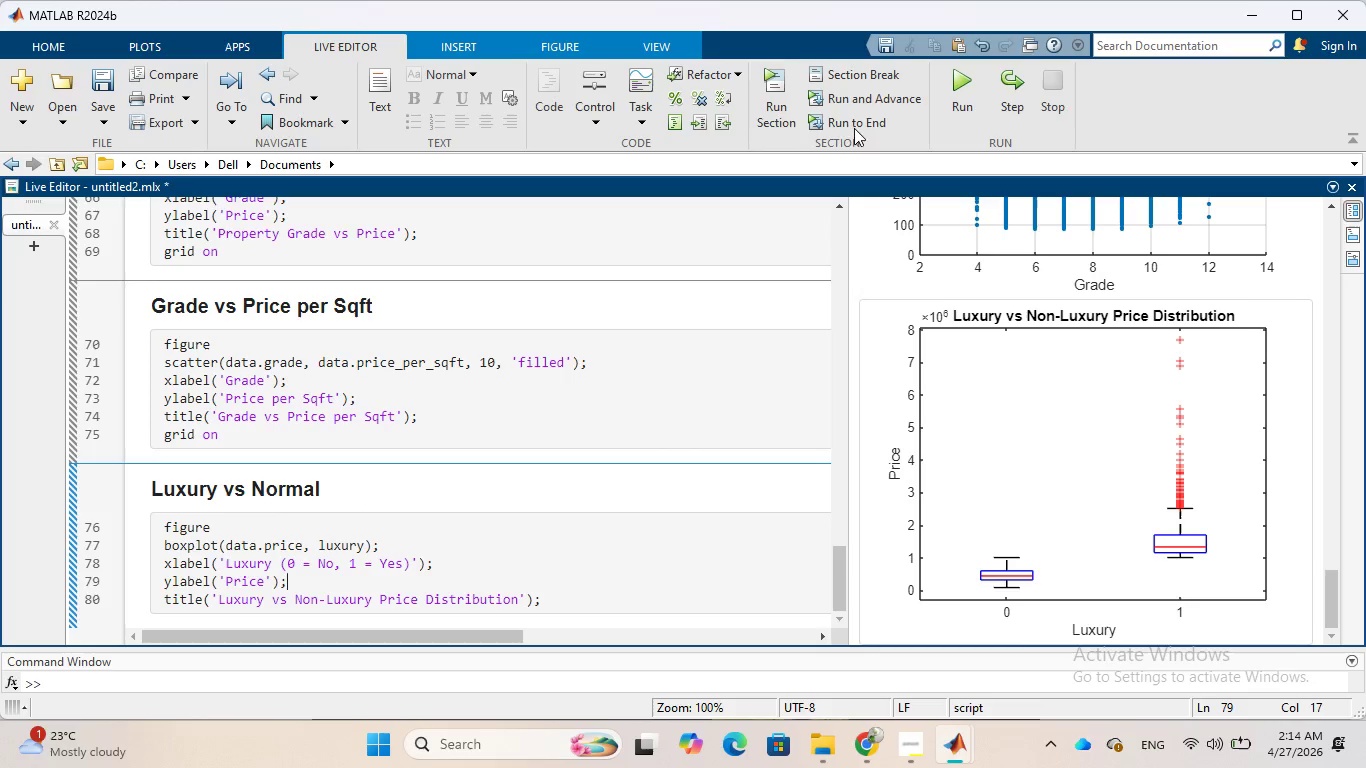 
left_click([767, 114])
 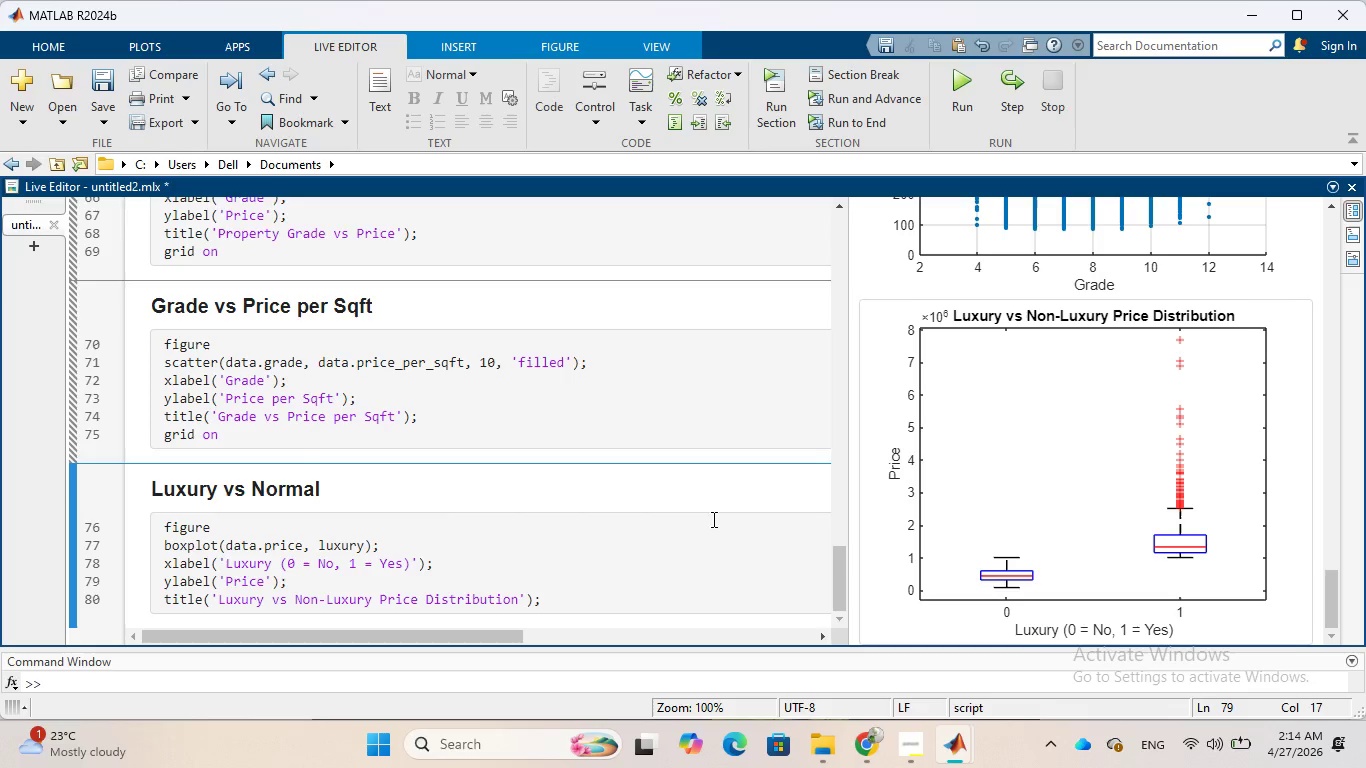 
wait(7.47)
 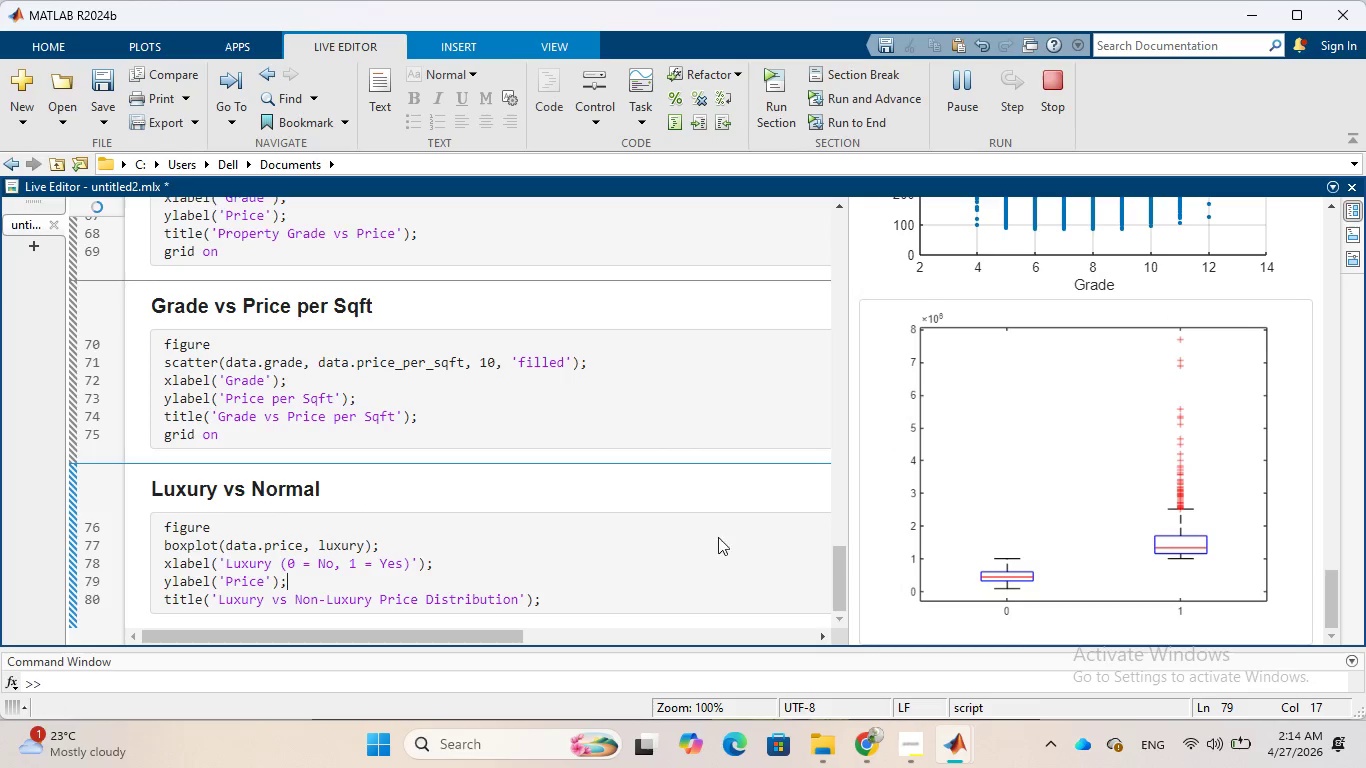 
scroll: coordinate [655, 445], scroll_direction: down, amount: 4.0
 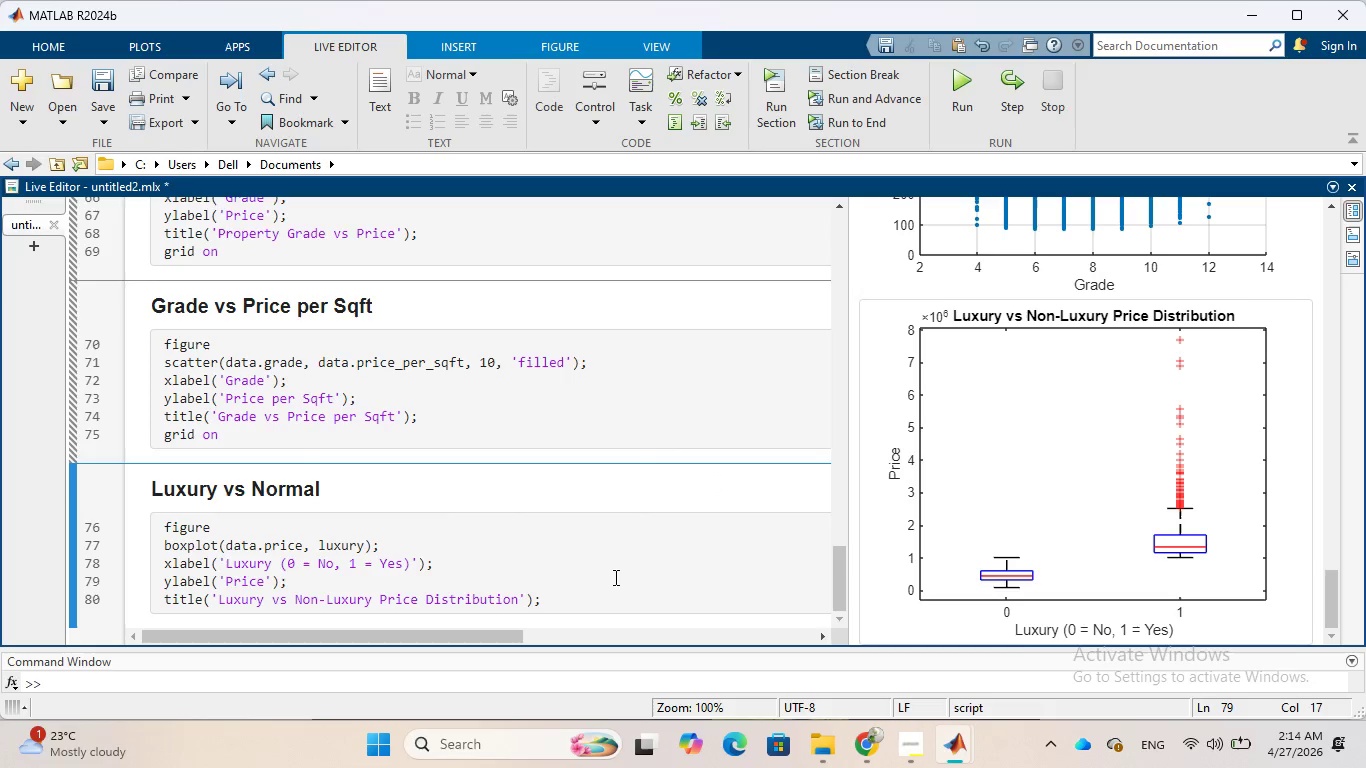 
left_click([607, 598])
 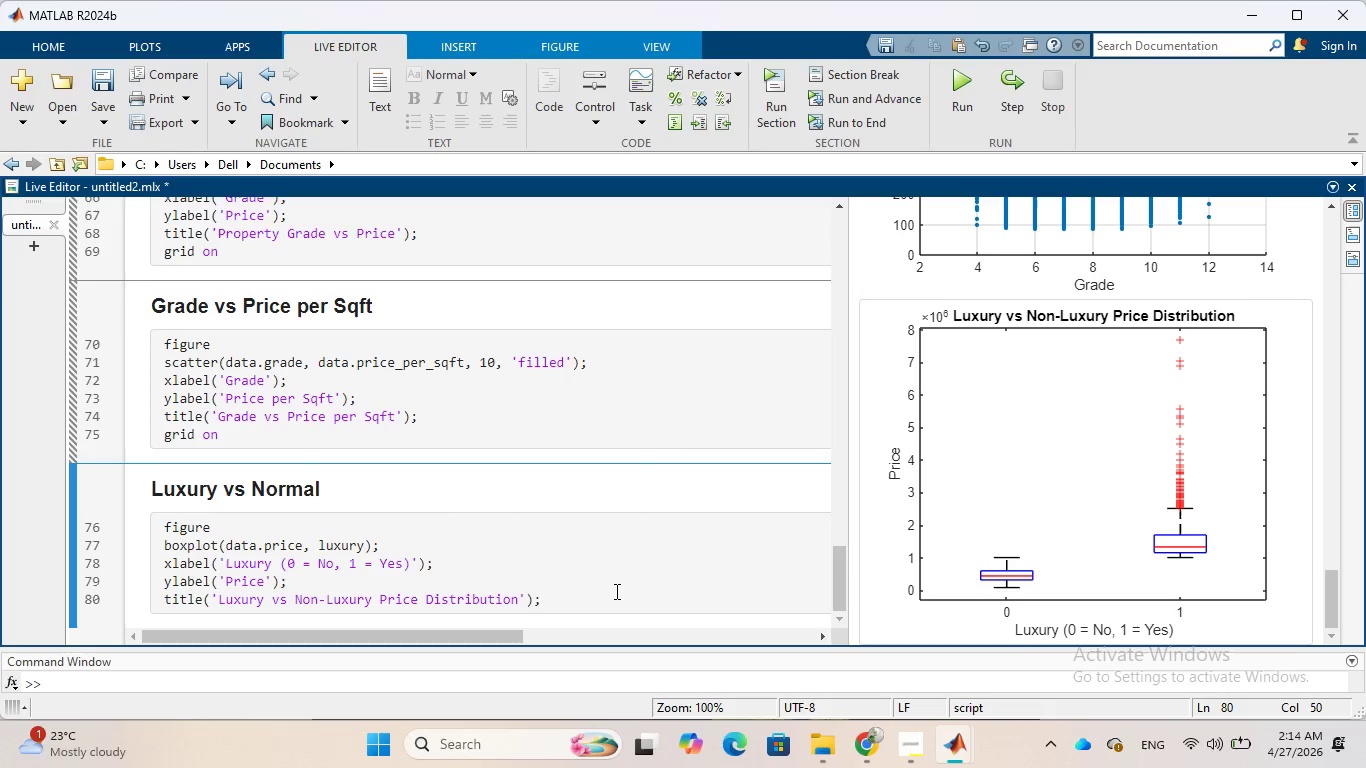 
key(Enter)
 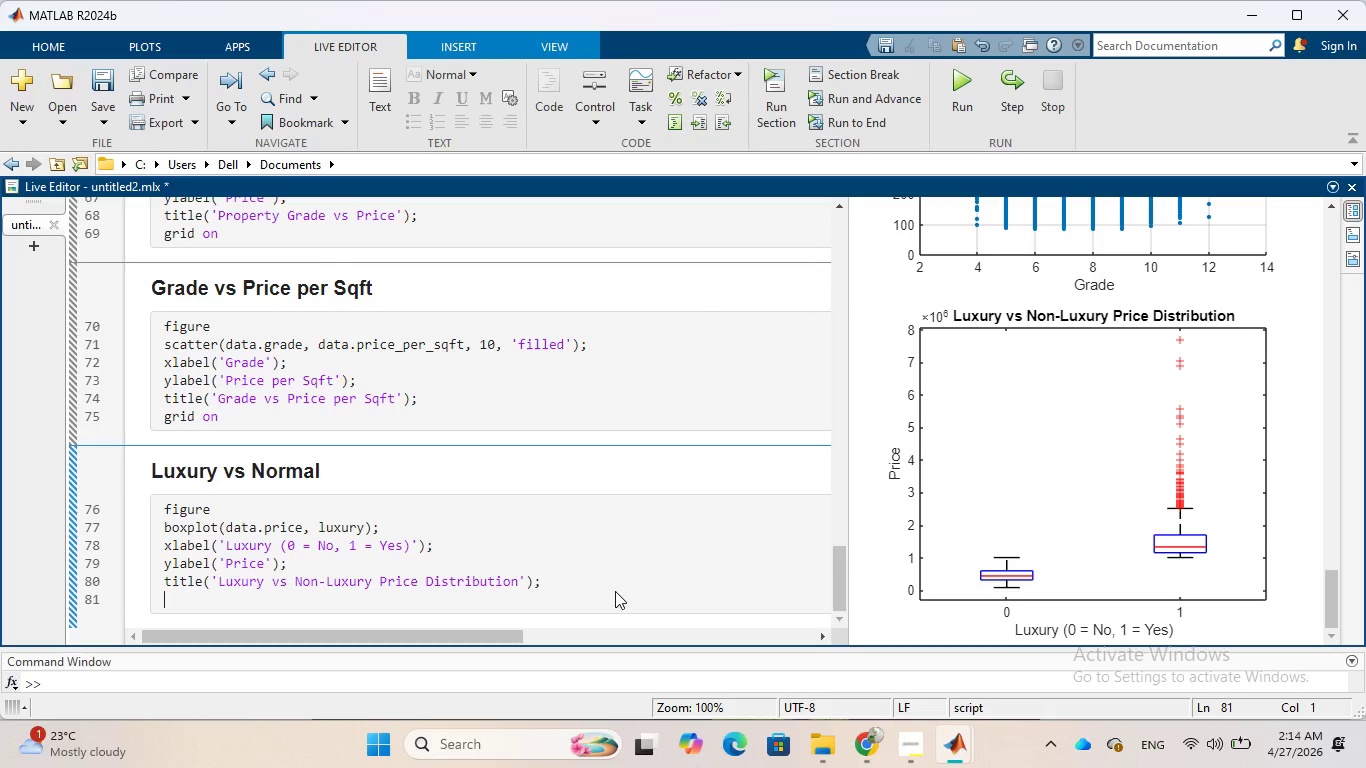 
type(%% )
 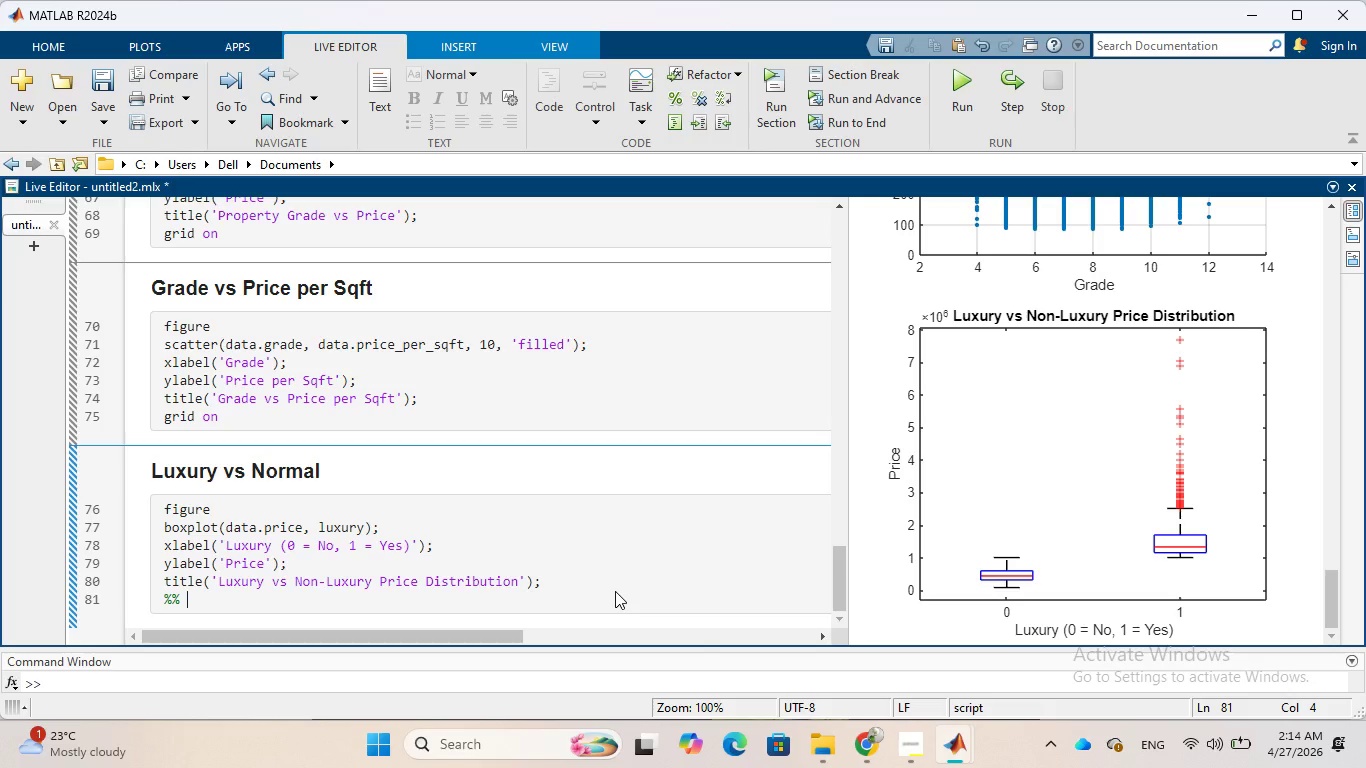 
wait(5.23)
 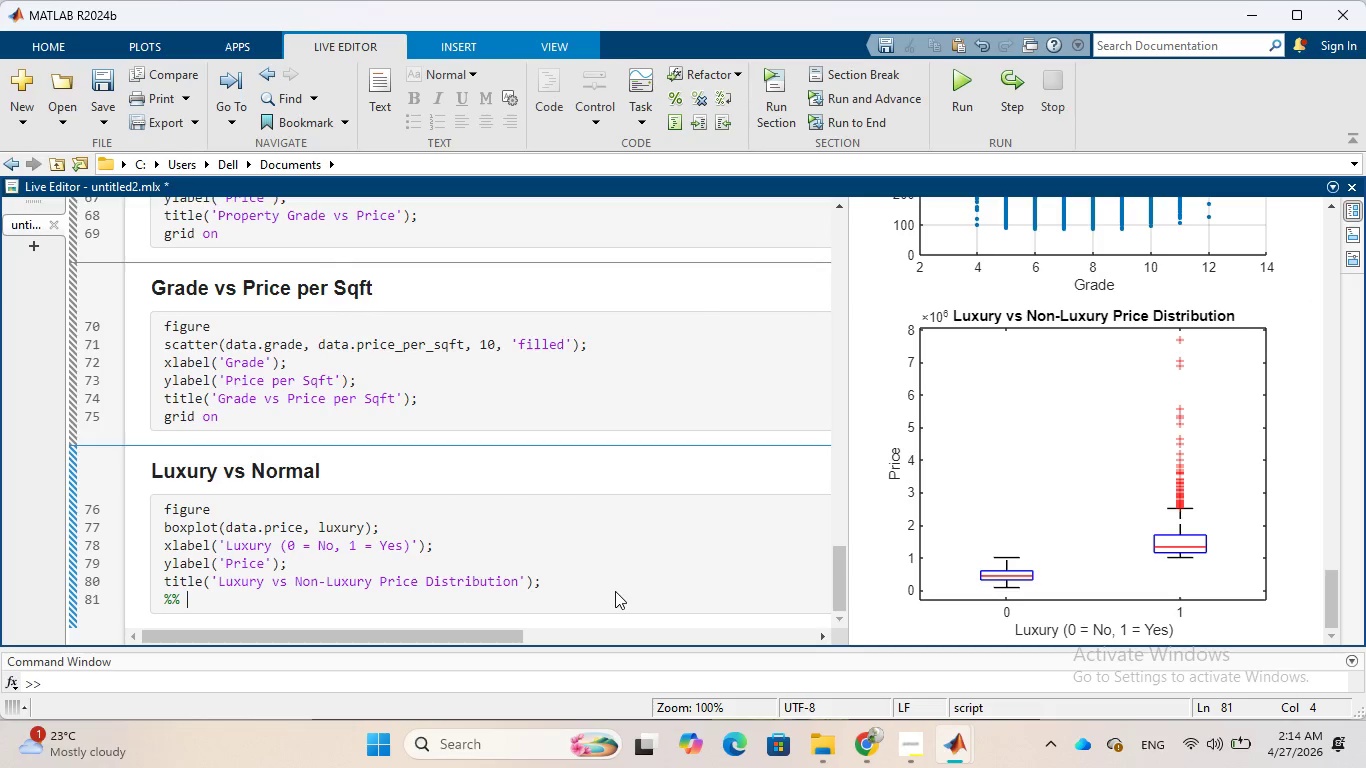 
type(Days on Market)
 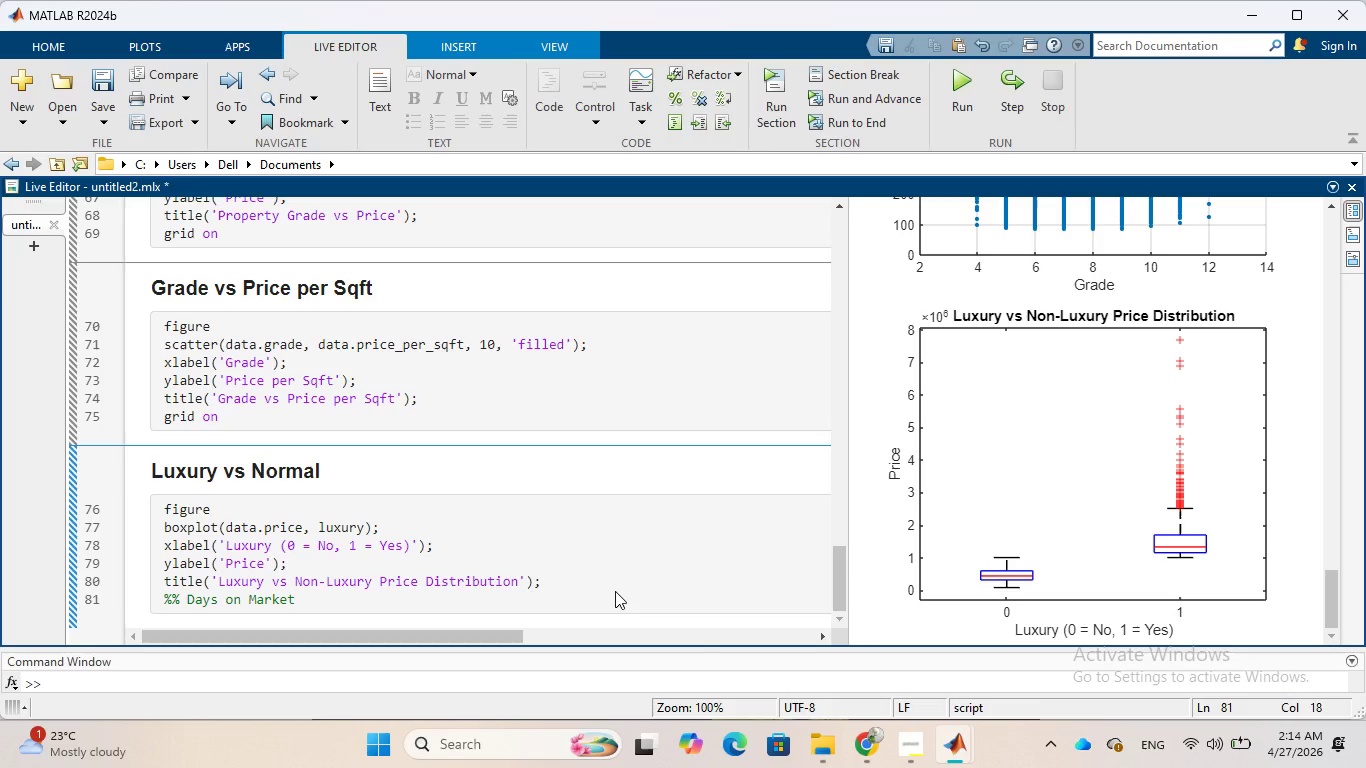 
wait(9.38)
 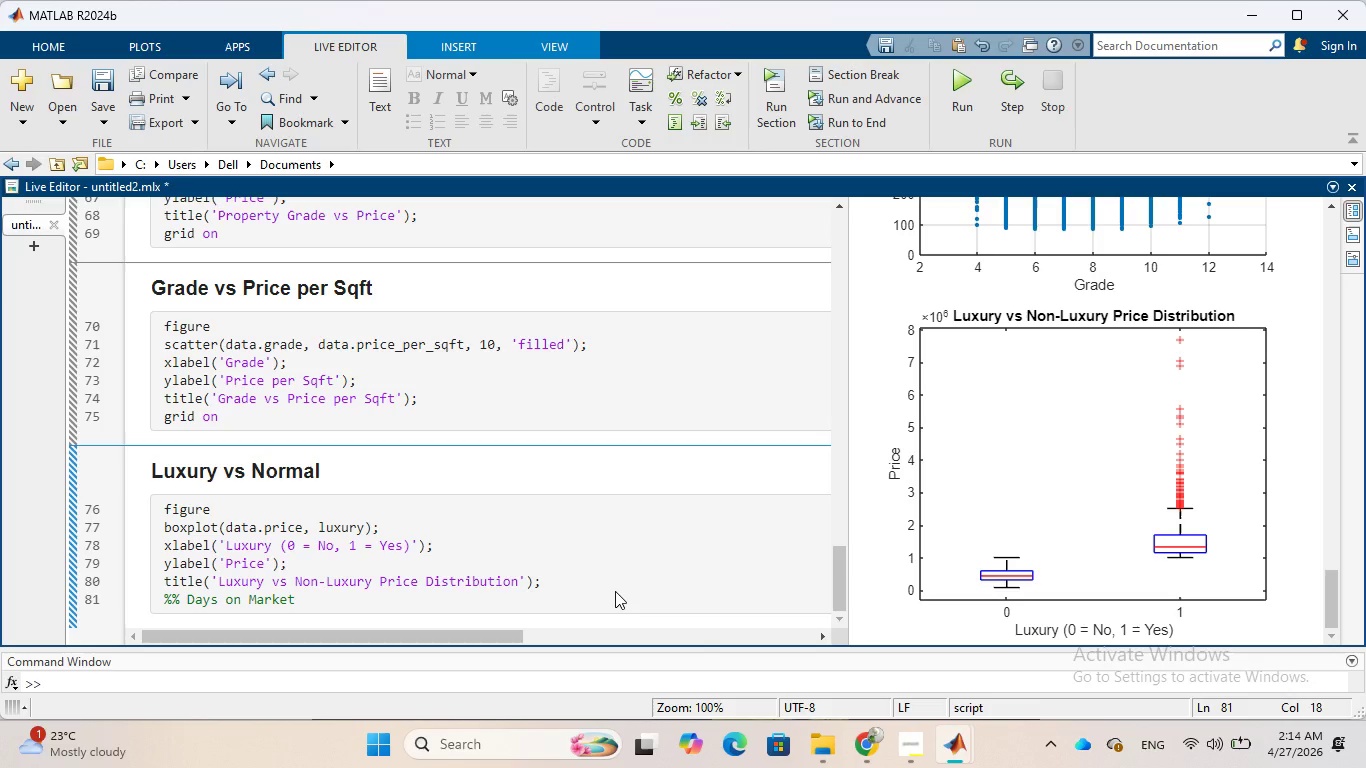 
key(Enter)
 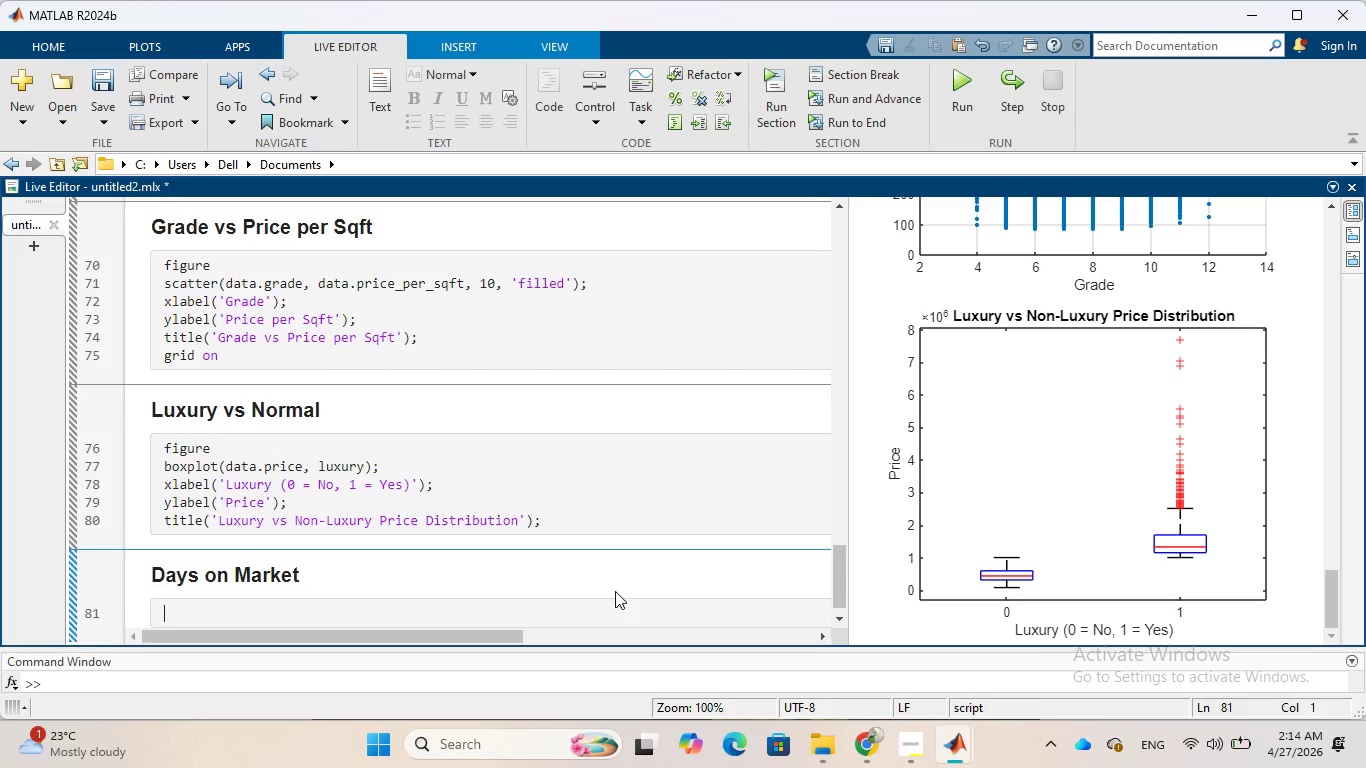 
type(data.days)
 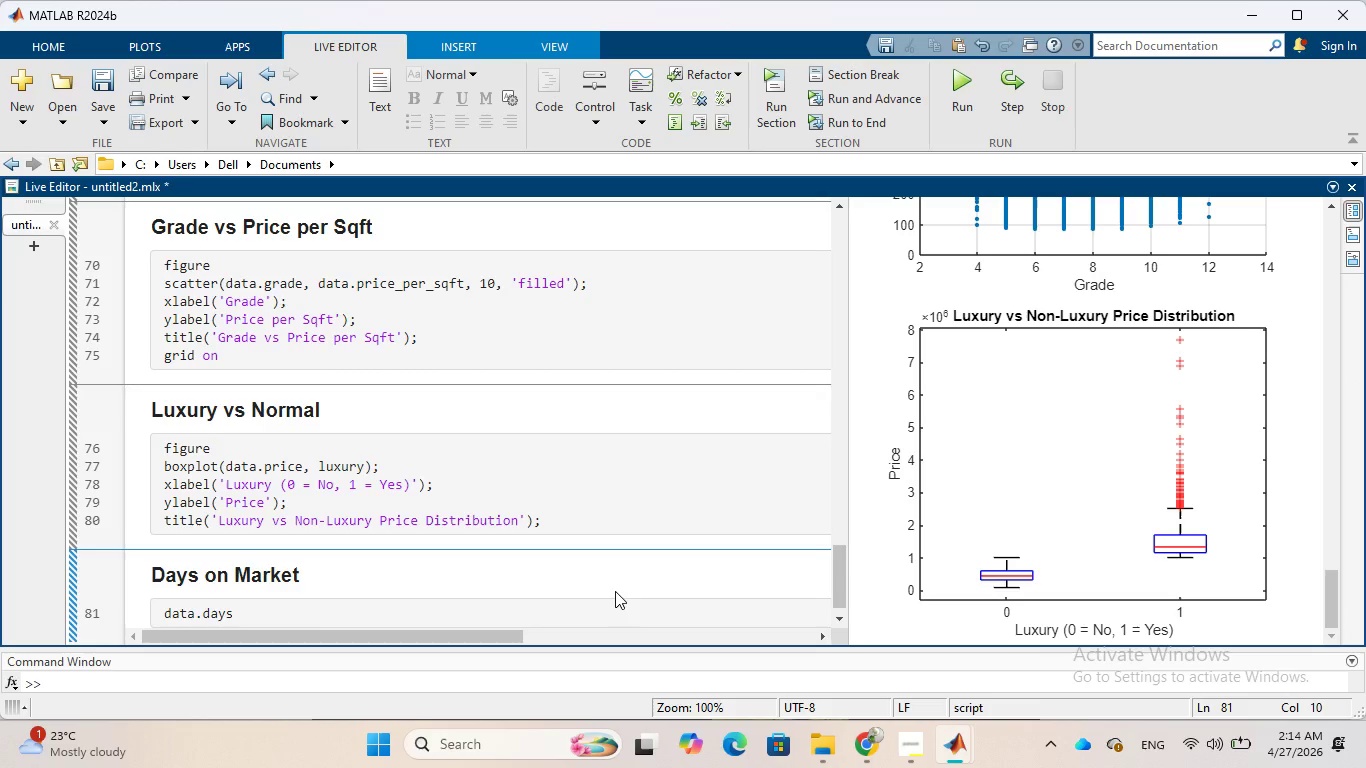 
type(_on_market = )
 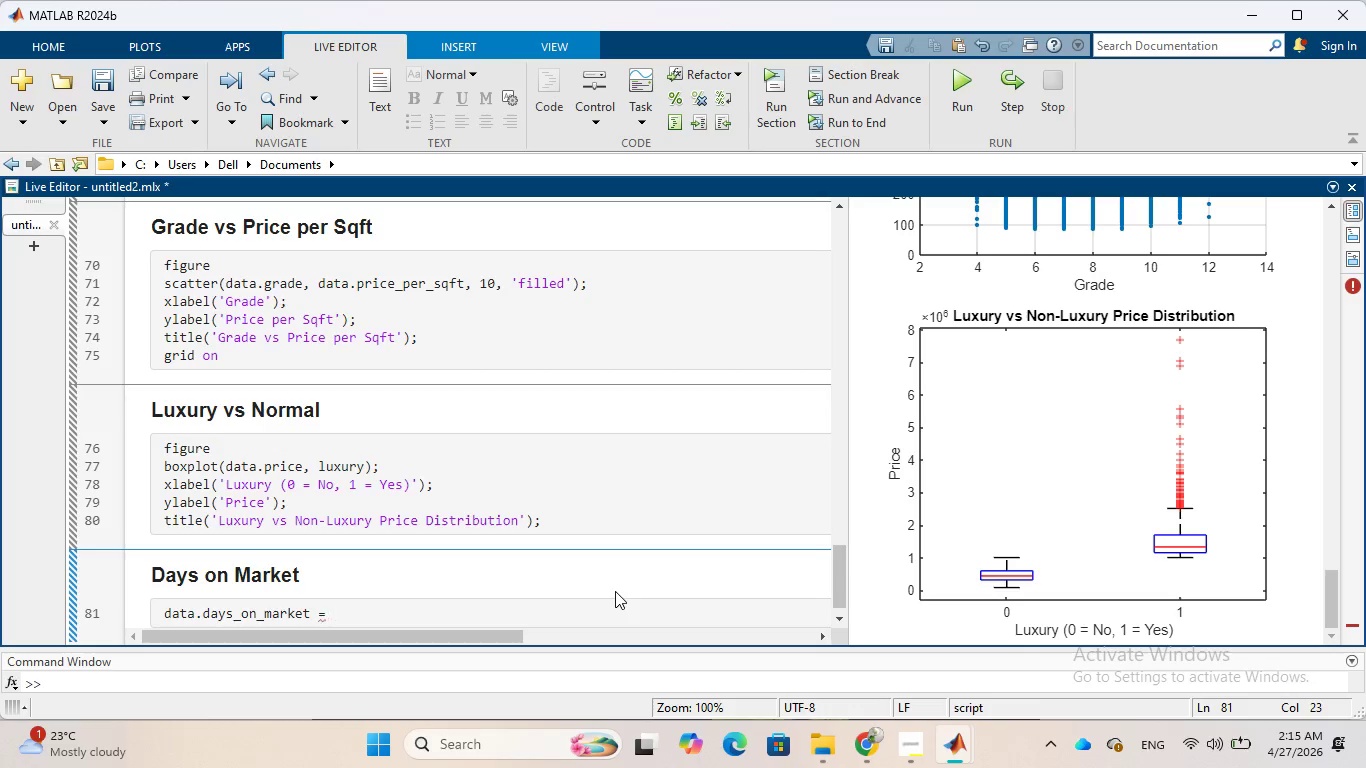 
type(randi)
 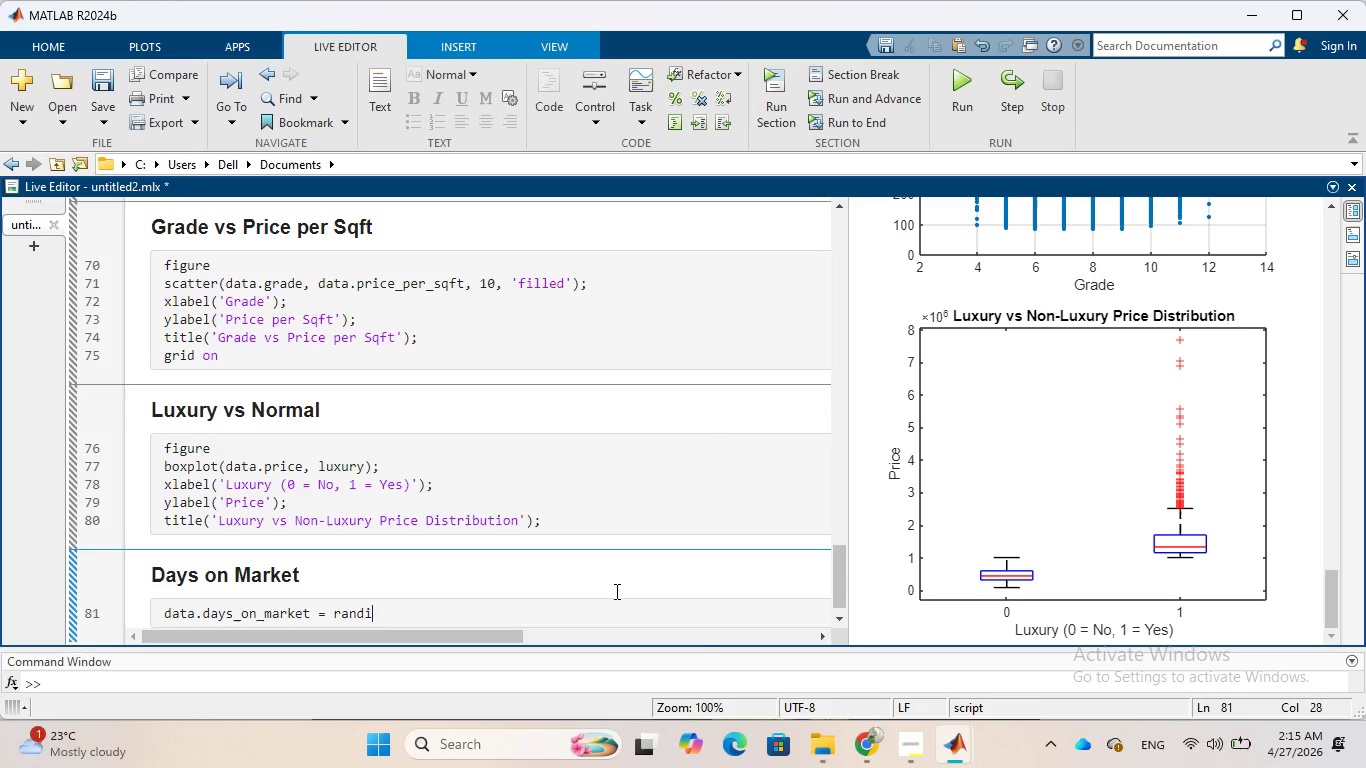 
key(Shift+9)
 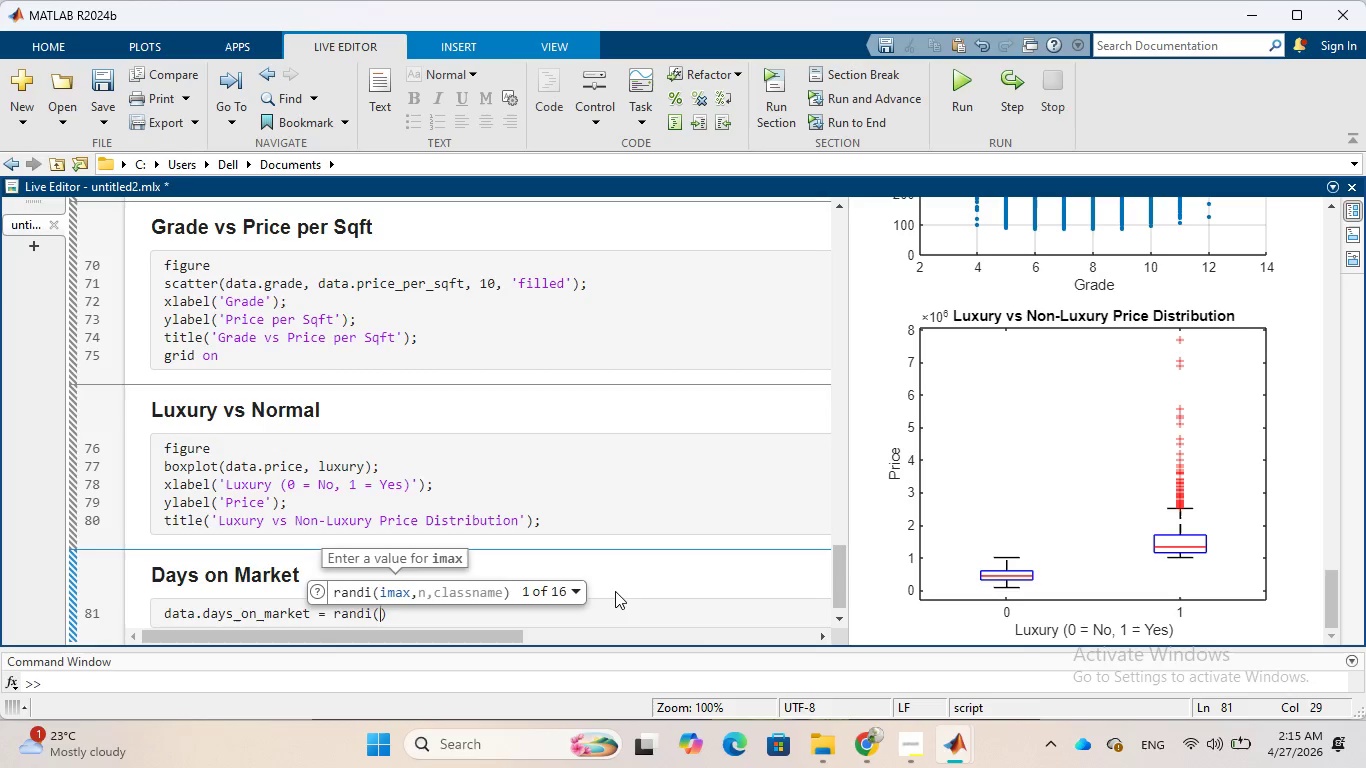 
type([1, 180)
 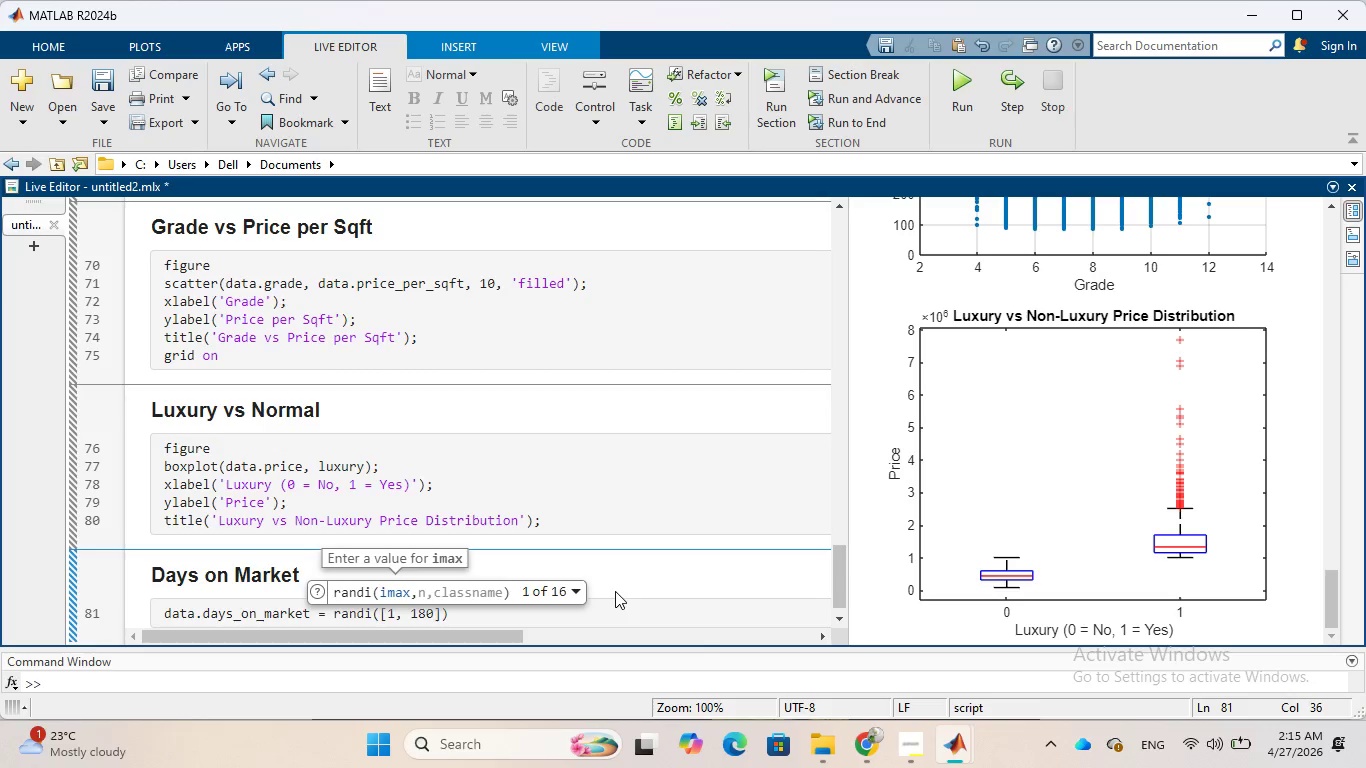 
wait(6.41)
 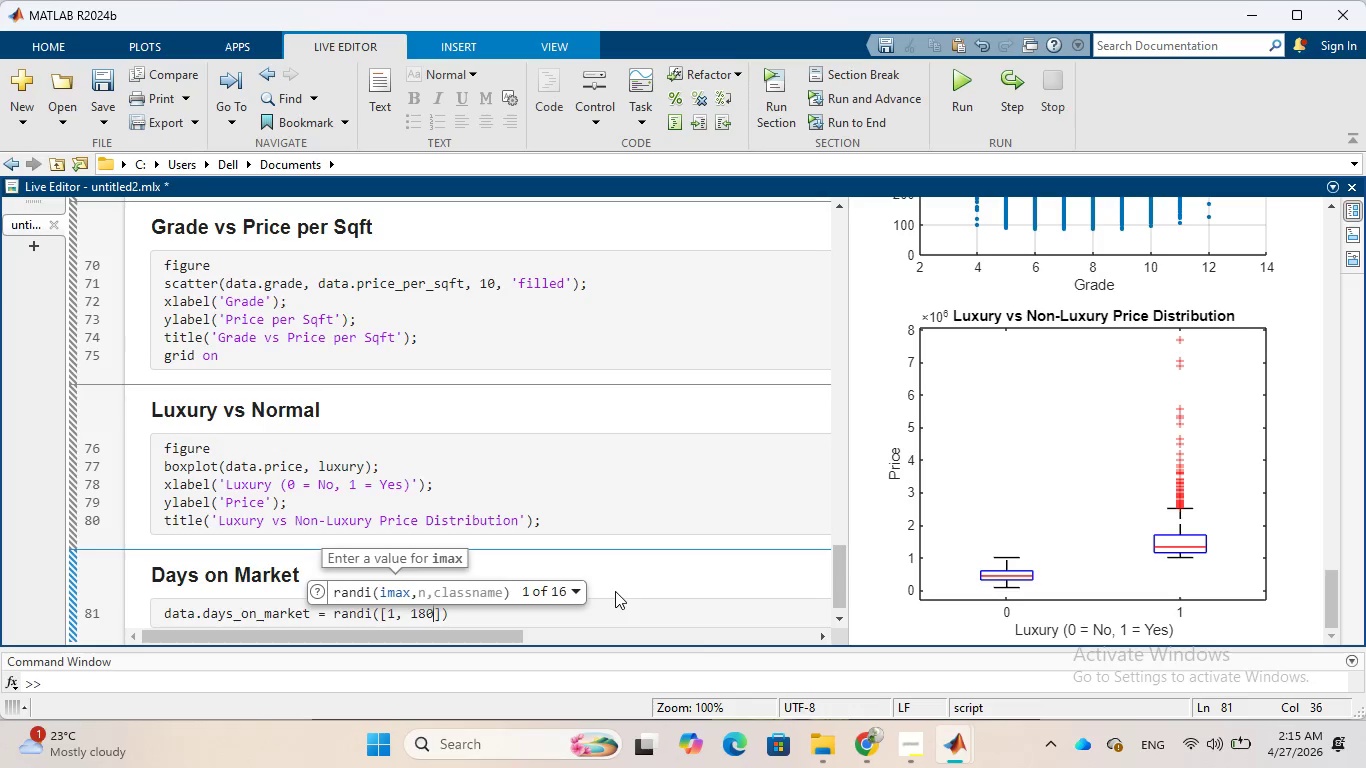 
key(ArrowRight)
 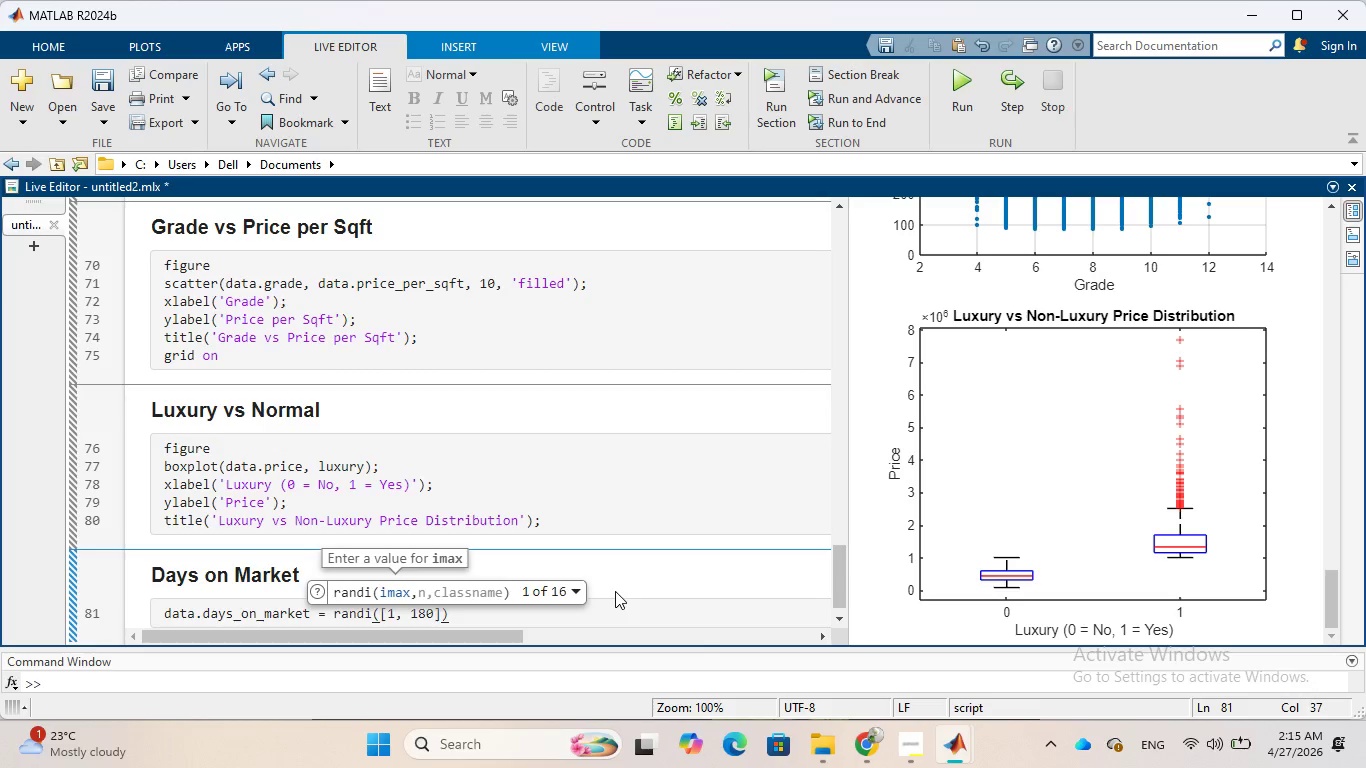 
type(, heigt)
 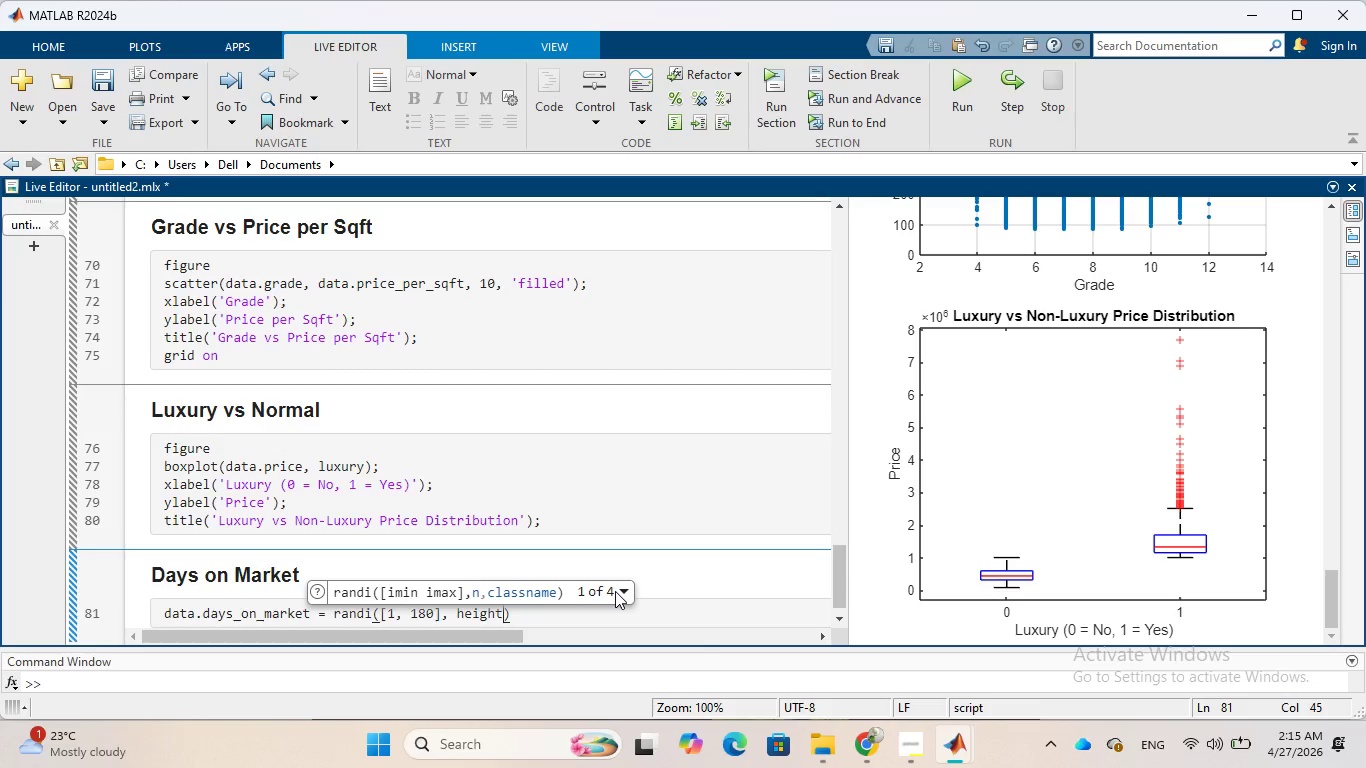 
hold_key(key=H, duration=0.31)
 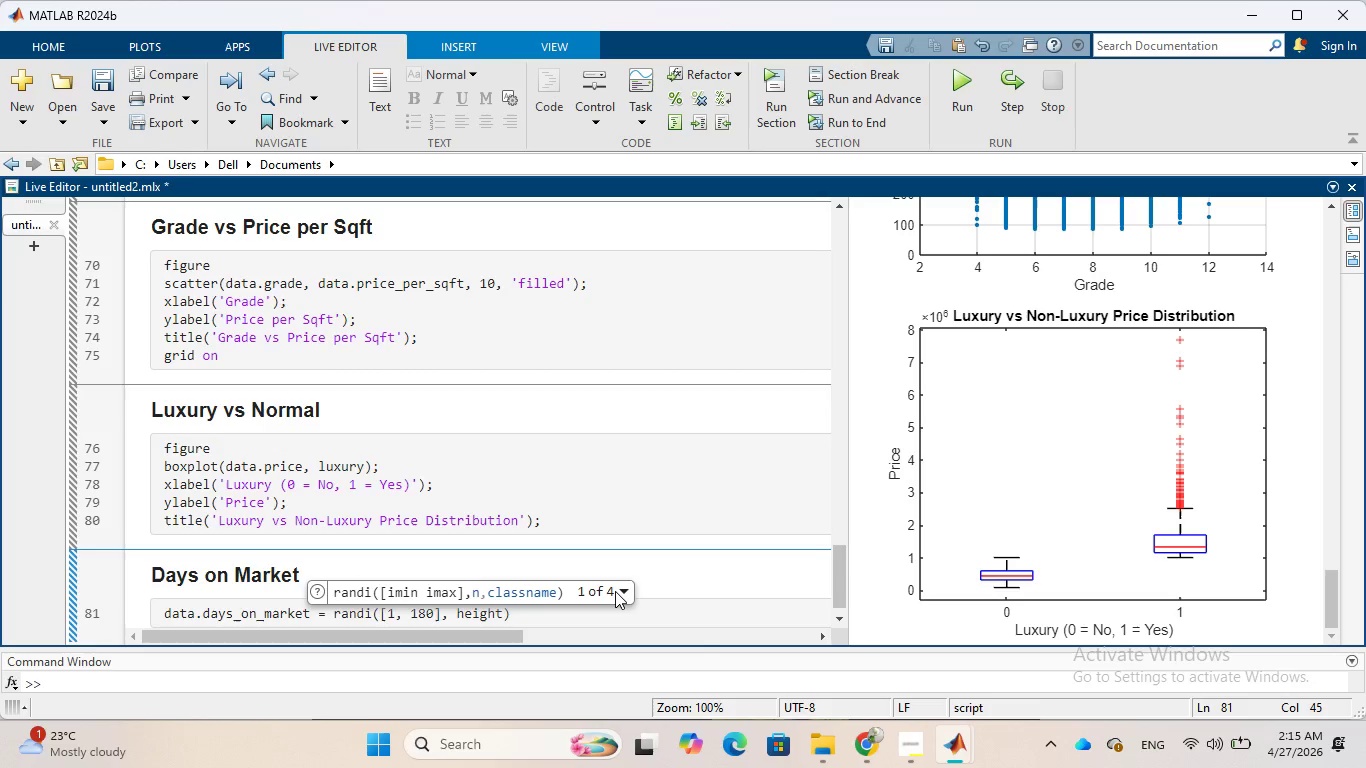 
type((data)
 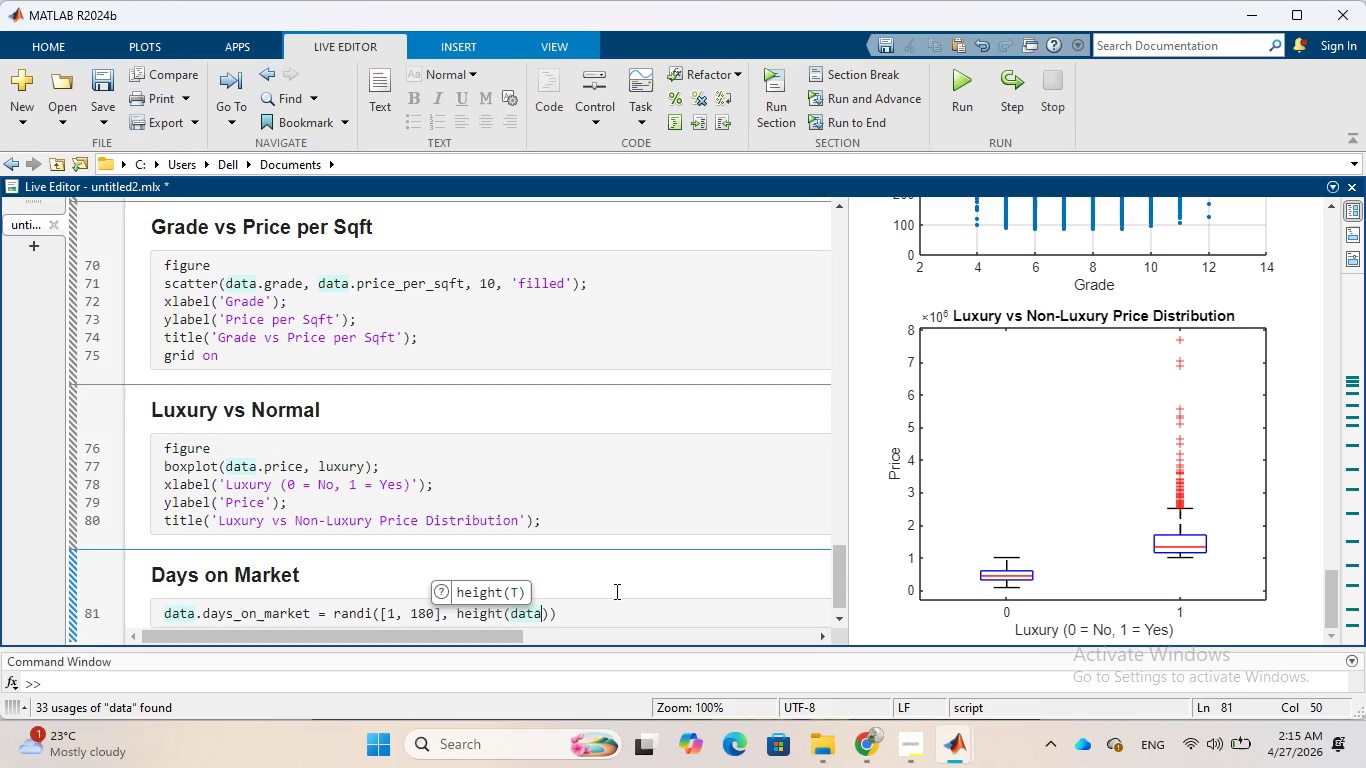 
wait(5.19)
 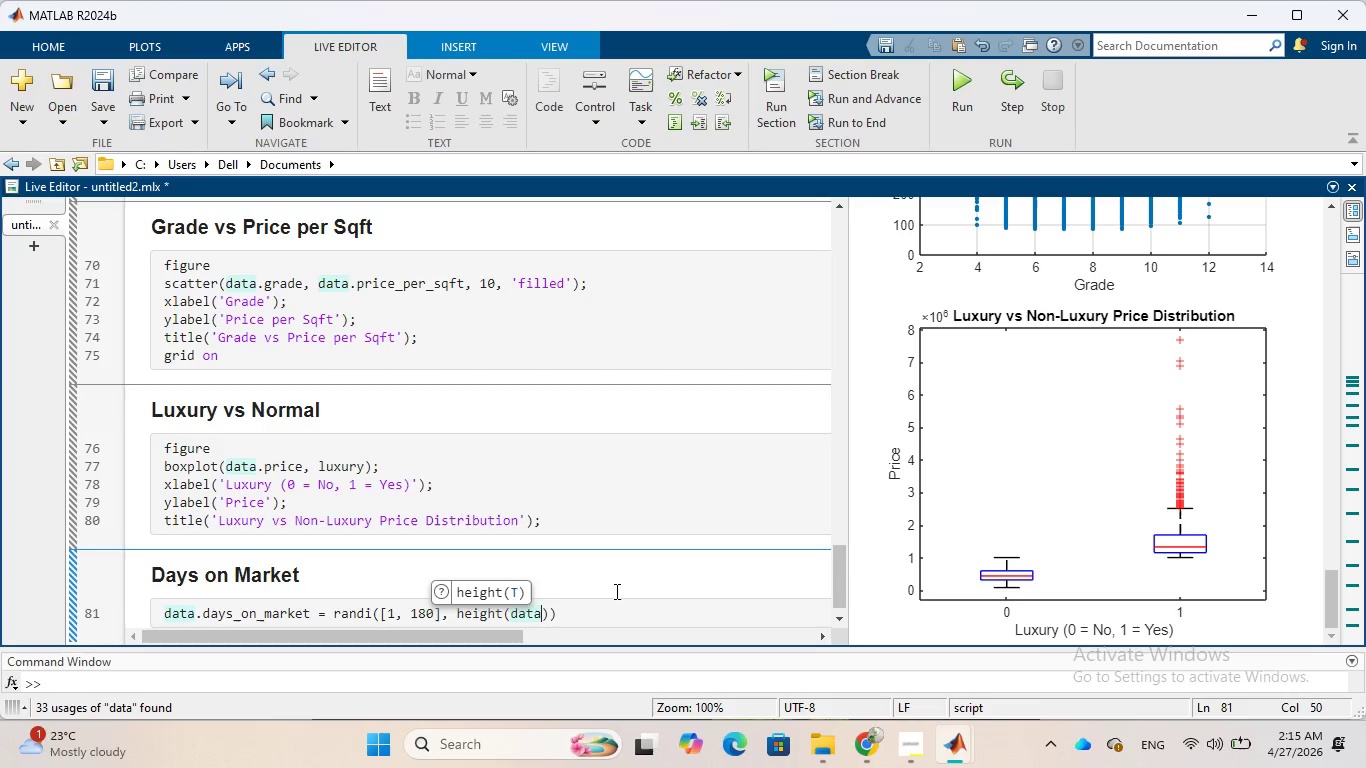 
key(ArrowRight)
 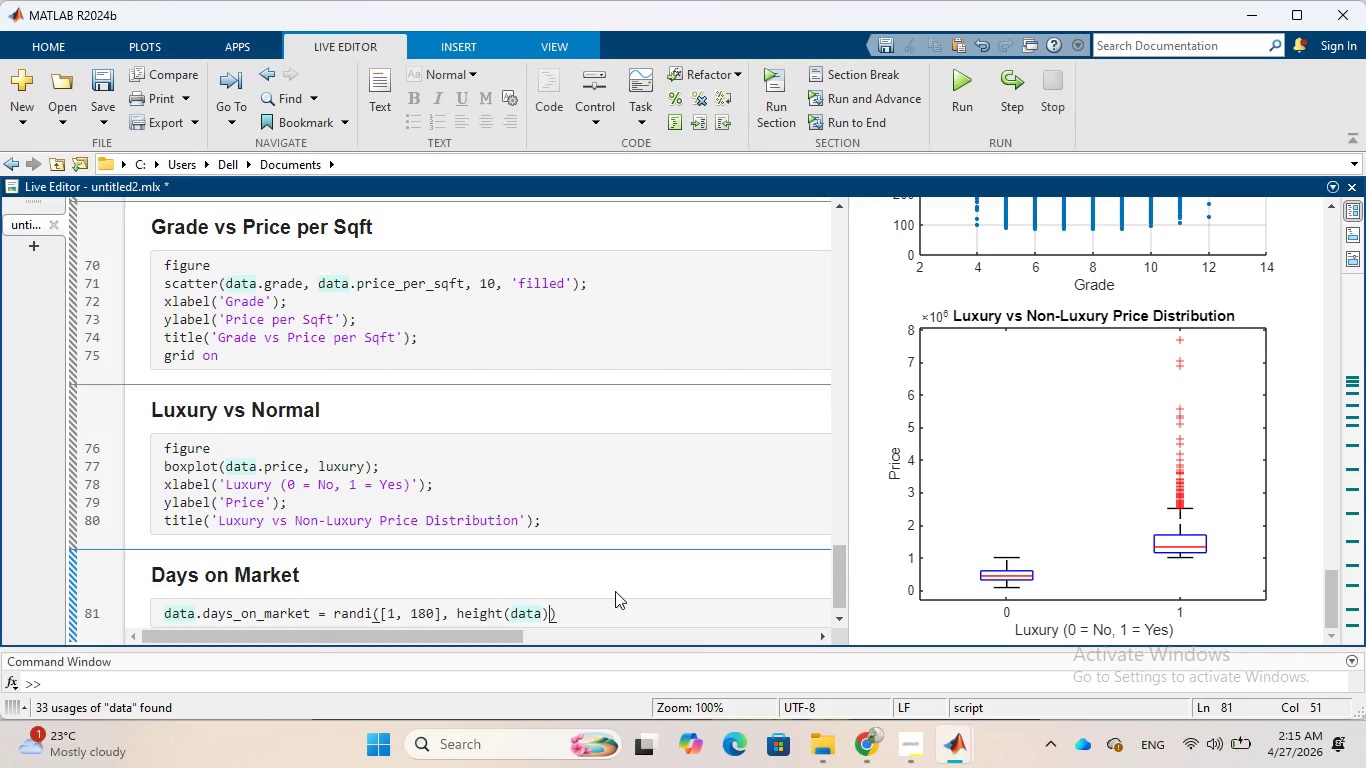 
key(Comma)
 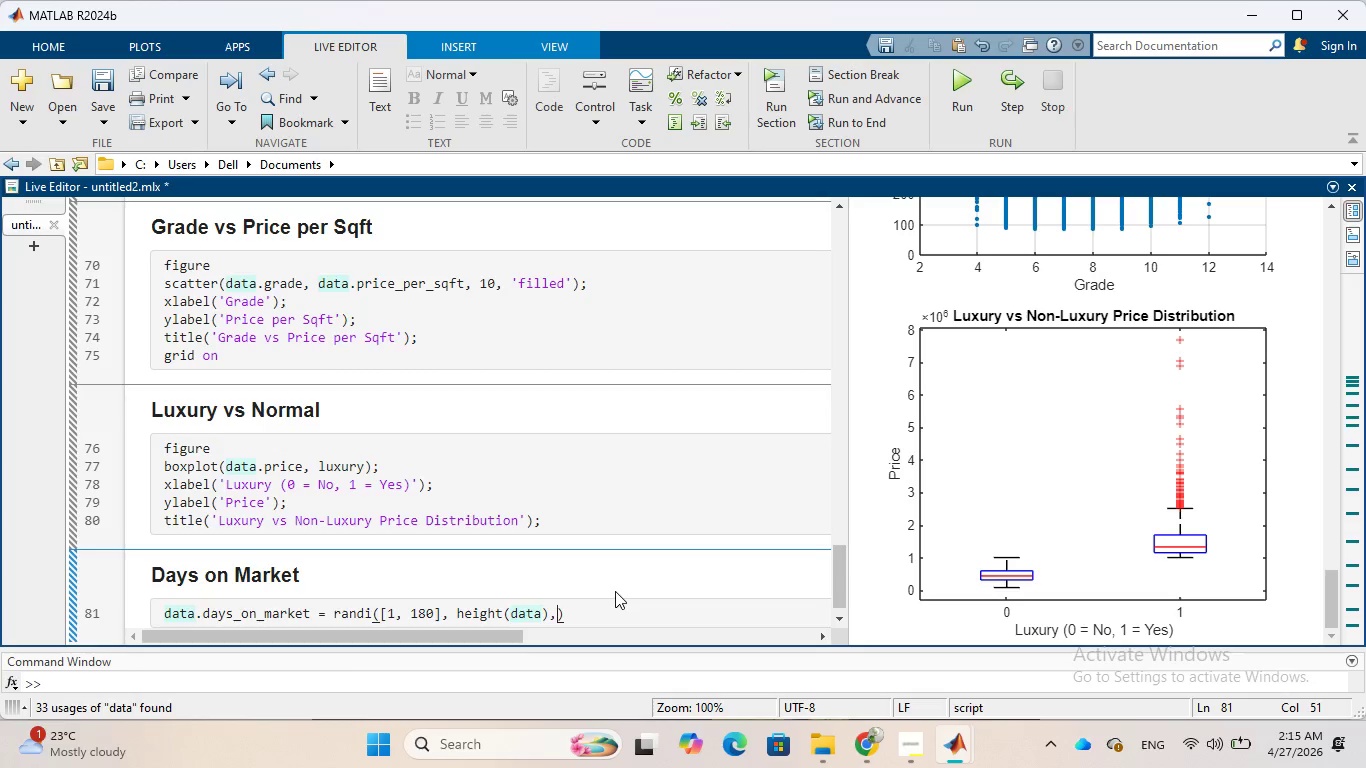 
key(Space)
 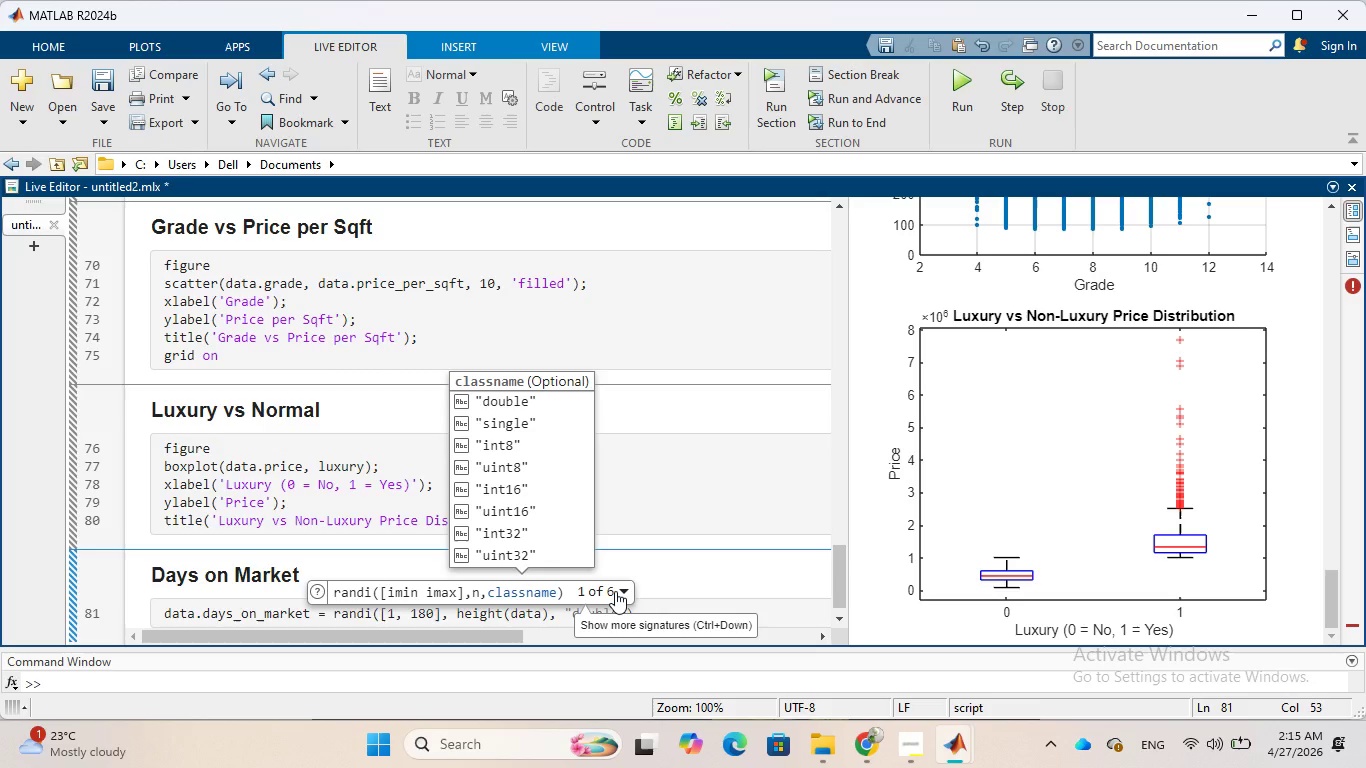 
key(1)
 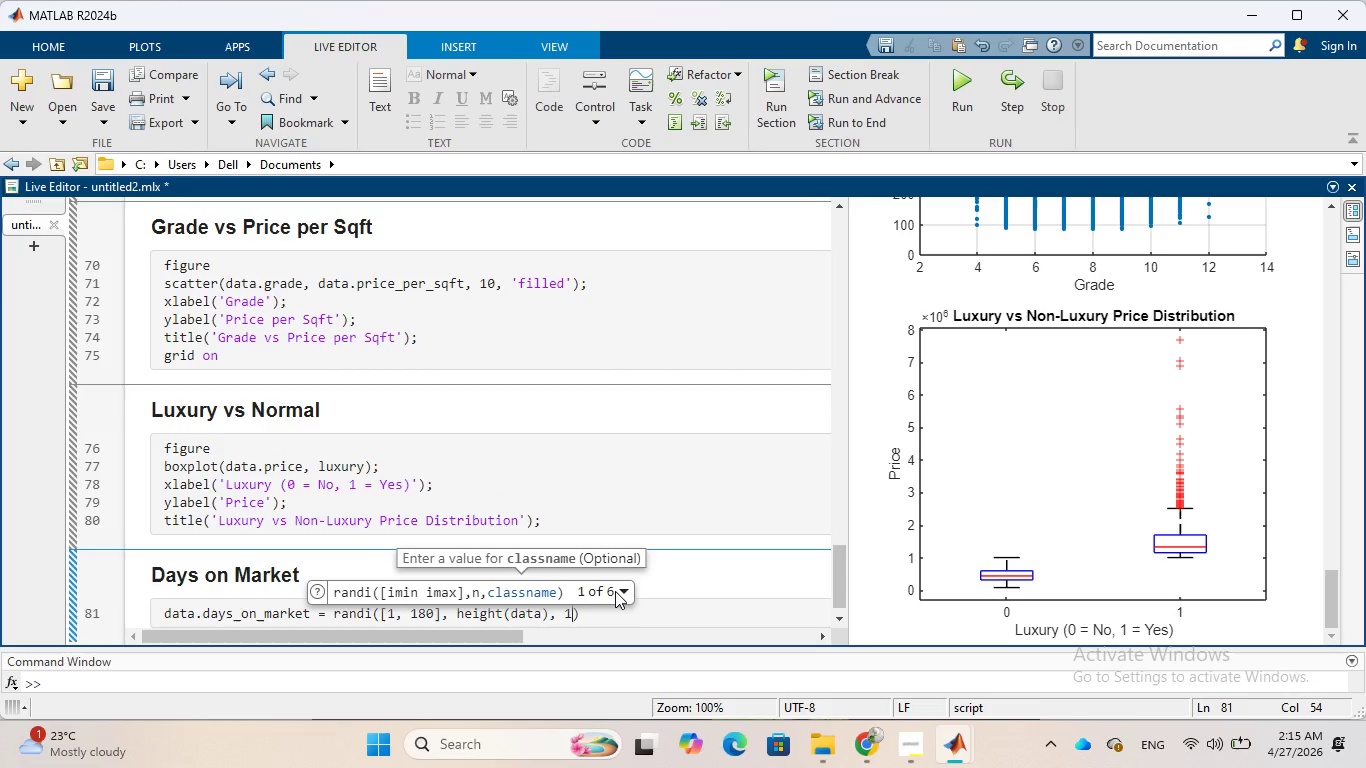 
key(ArrowRight)
 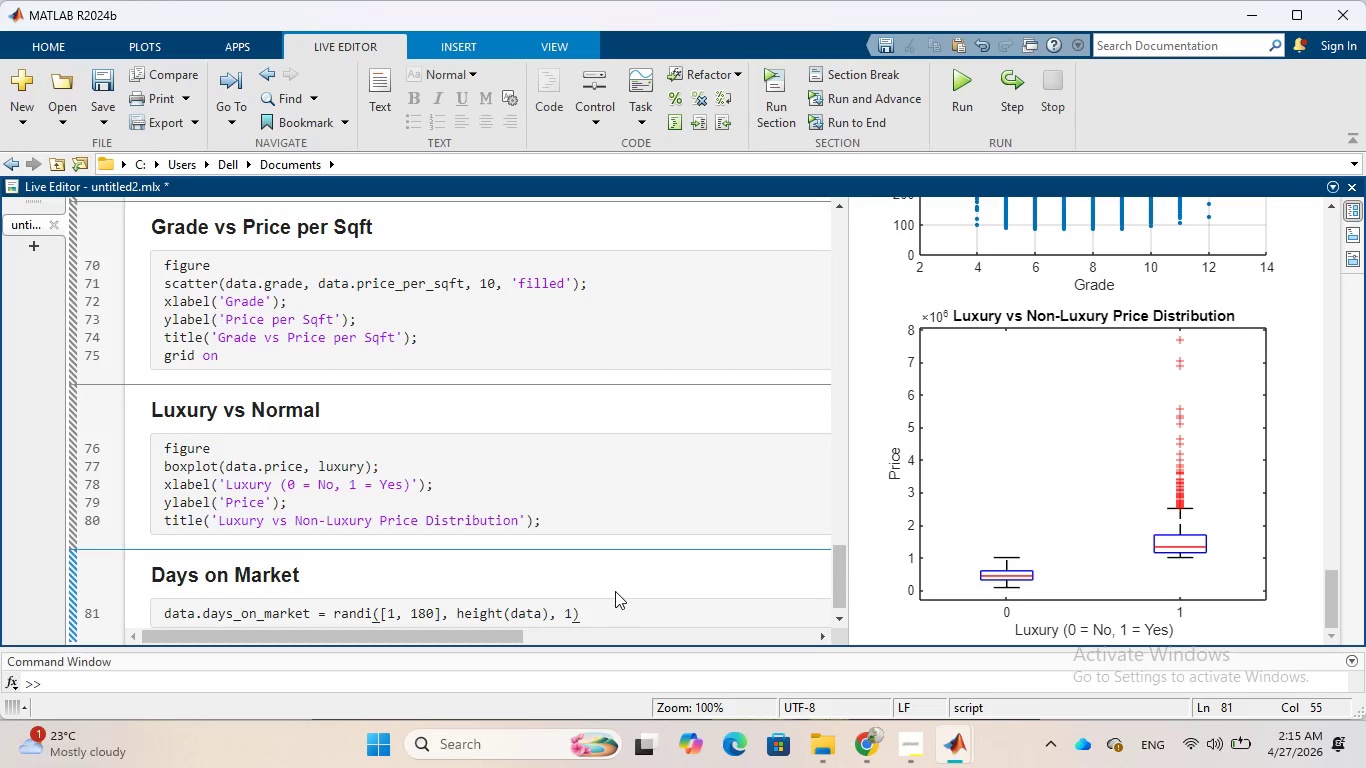 
key(Semicolon)
 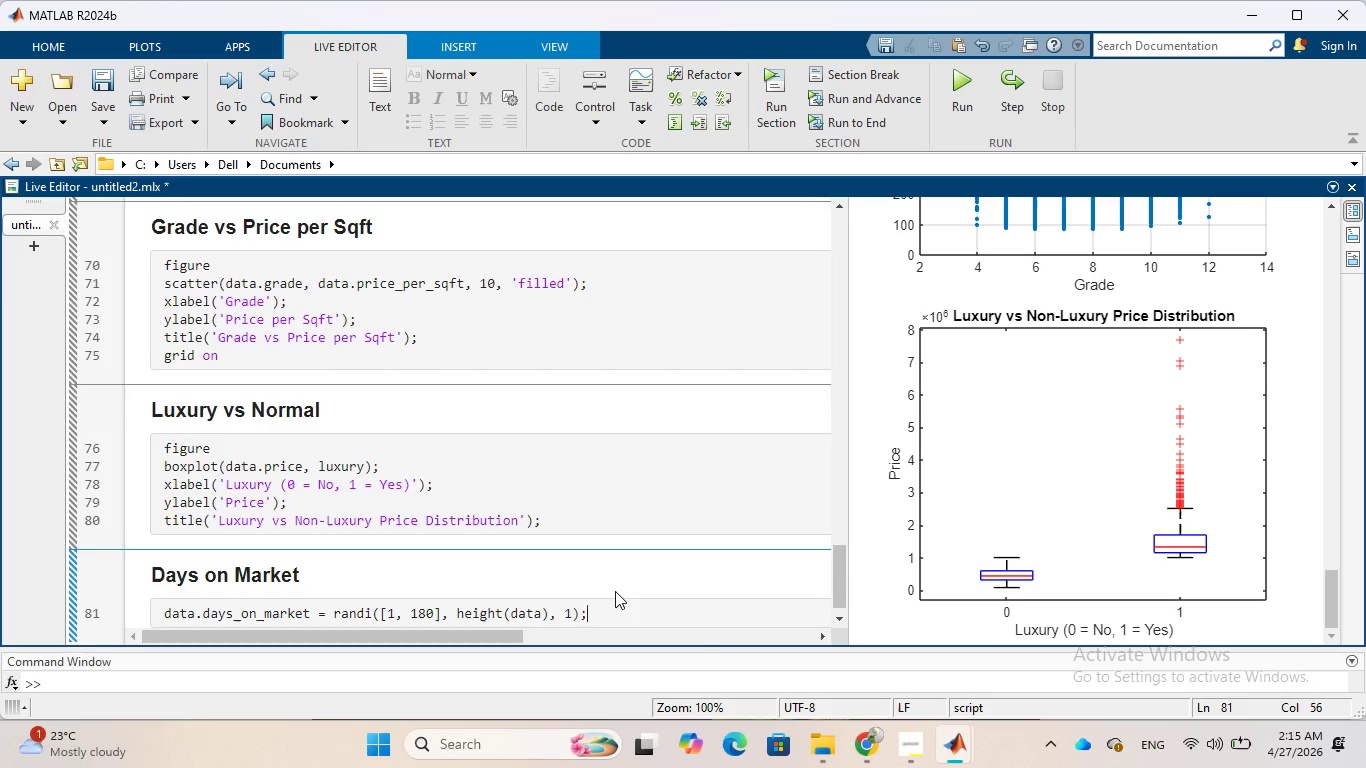 
wait(7.22)
 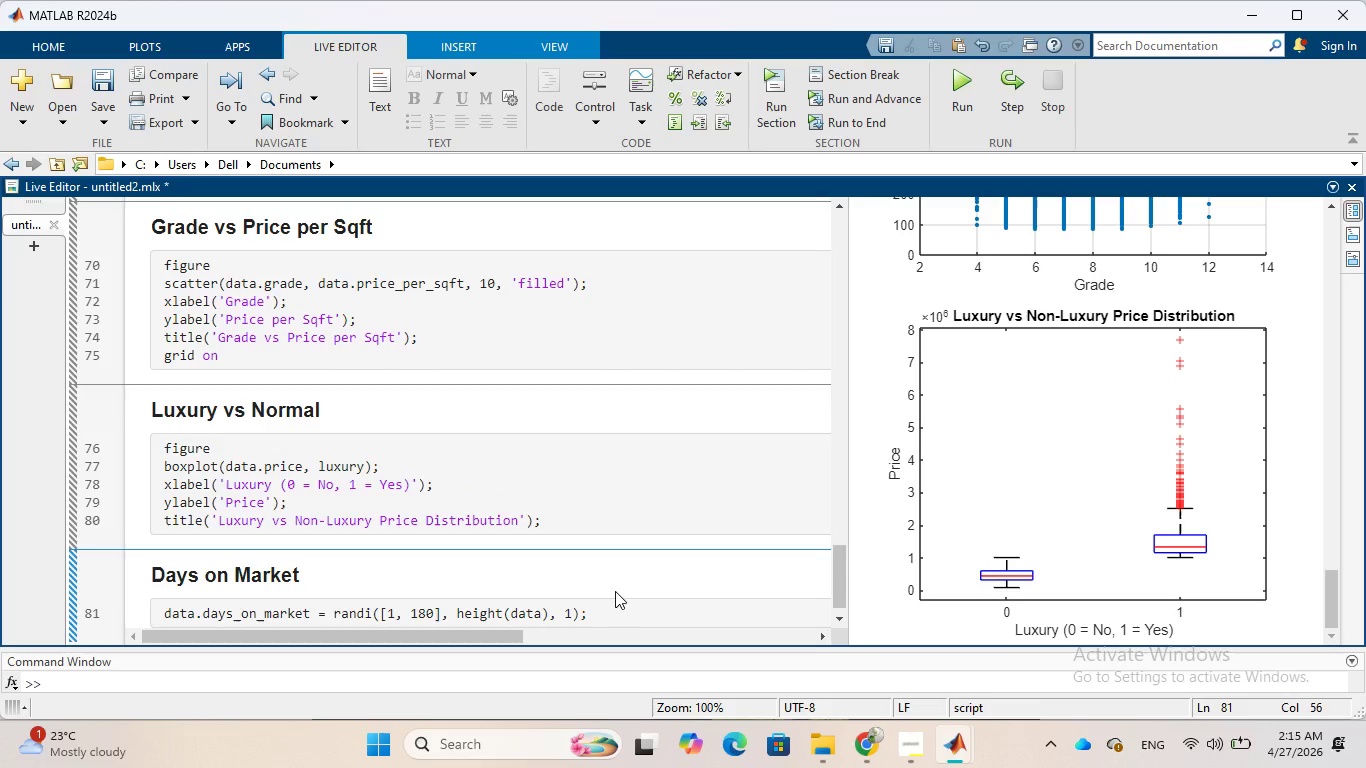 
scroll: coordinate [291, 596], scroll_direction: down, amount: 1.0
 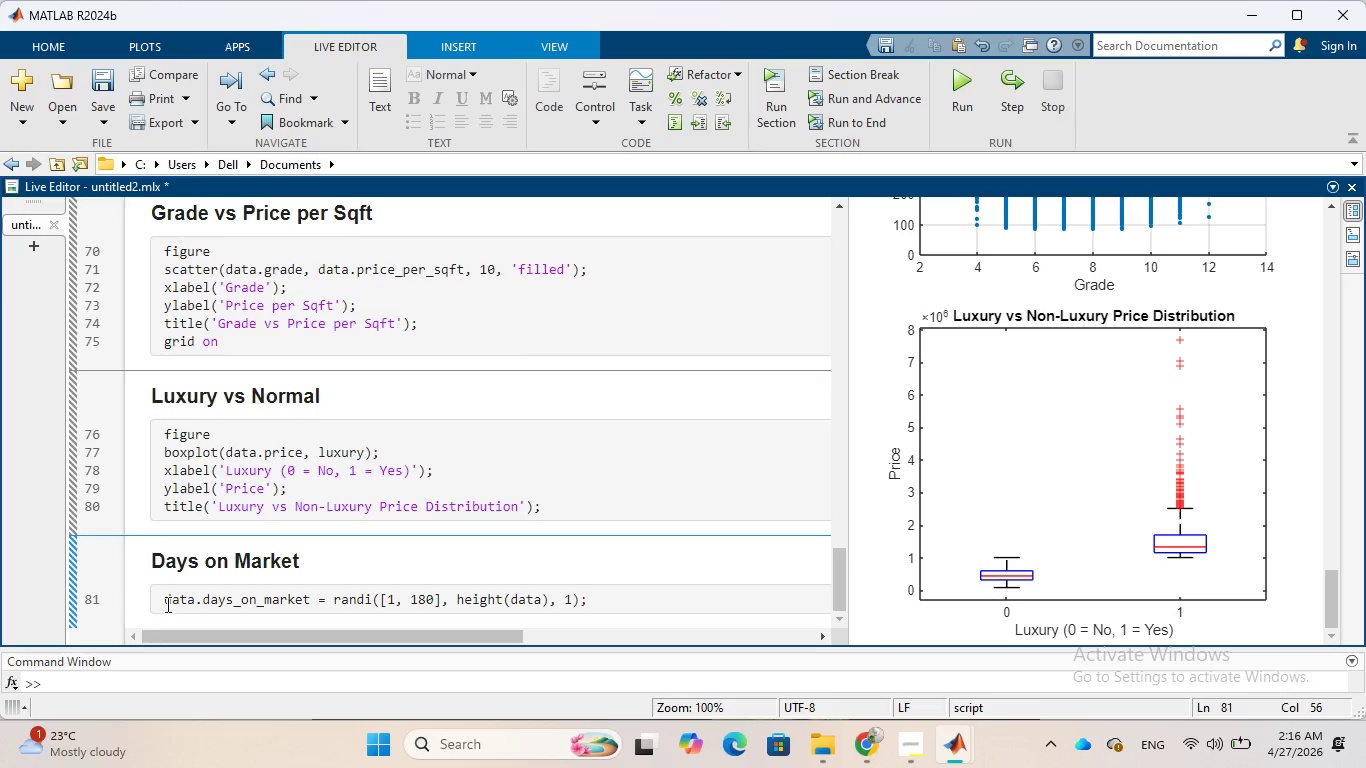 
left_click([163, 601])
 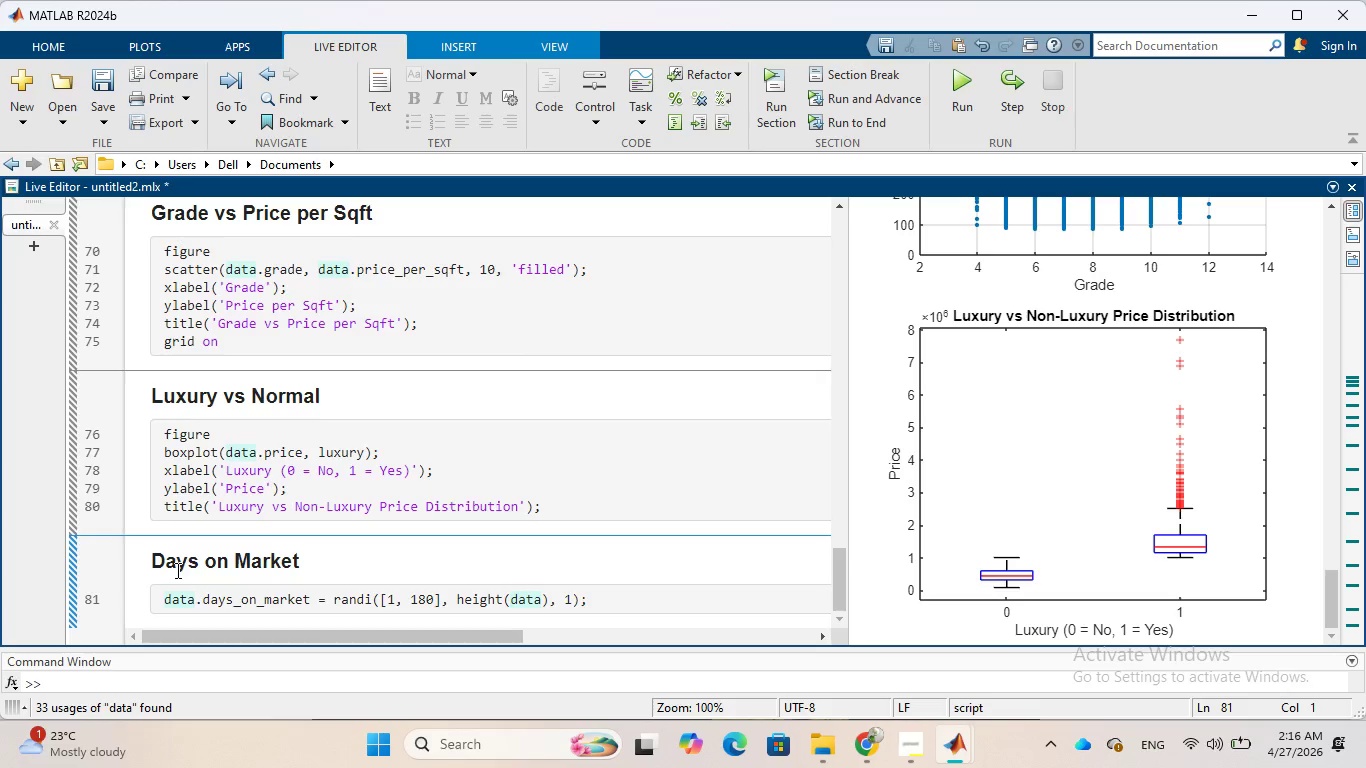 
key(Enter)
 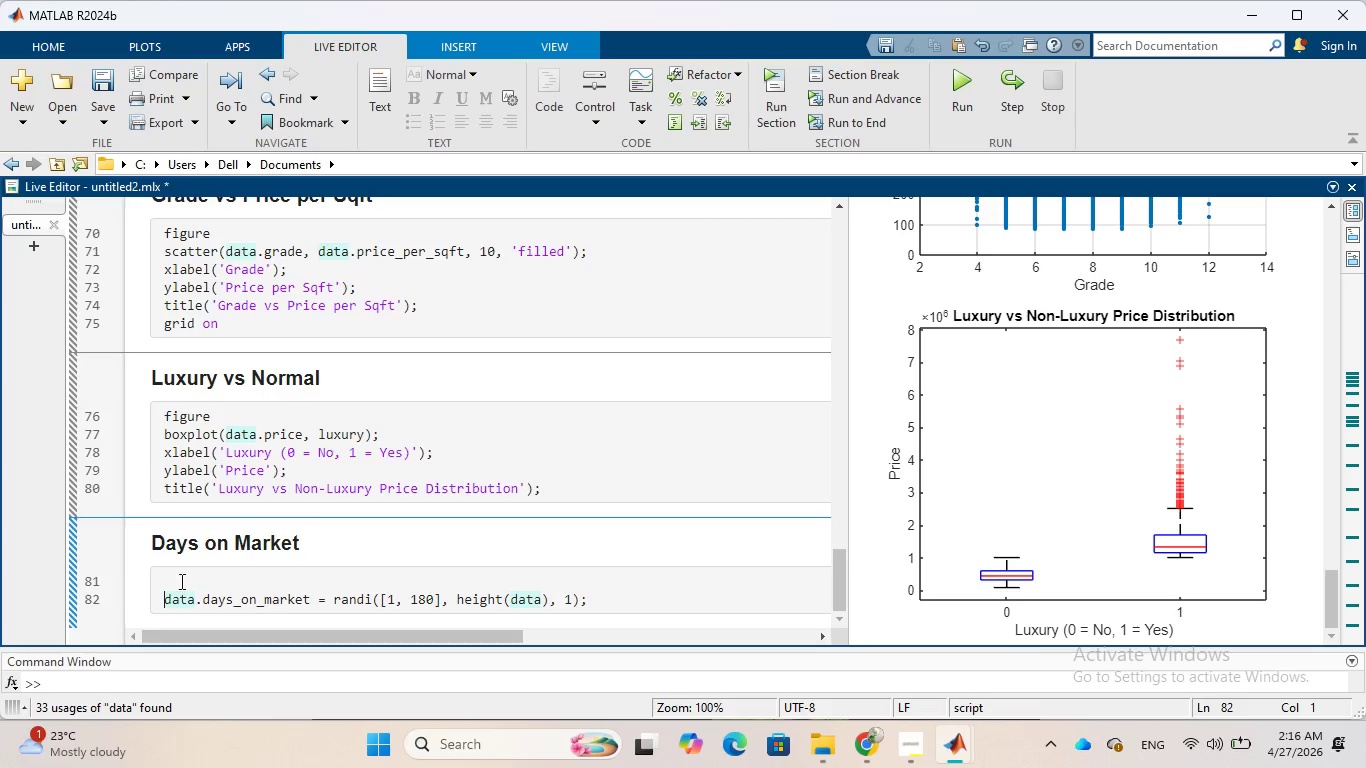 
left_click([180, 575])
 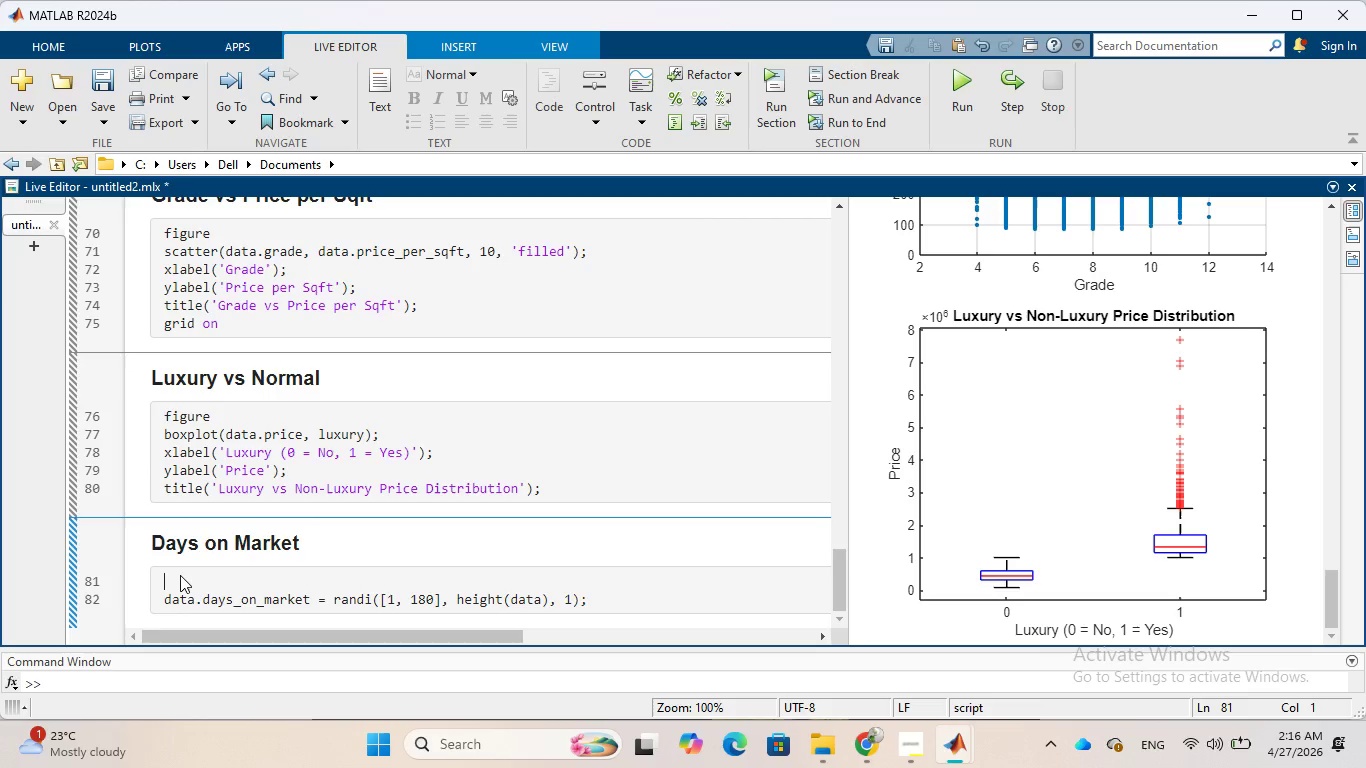 
type(rng(1)
 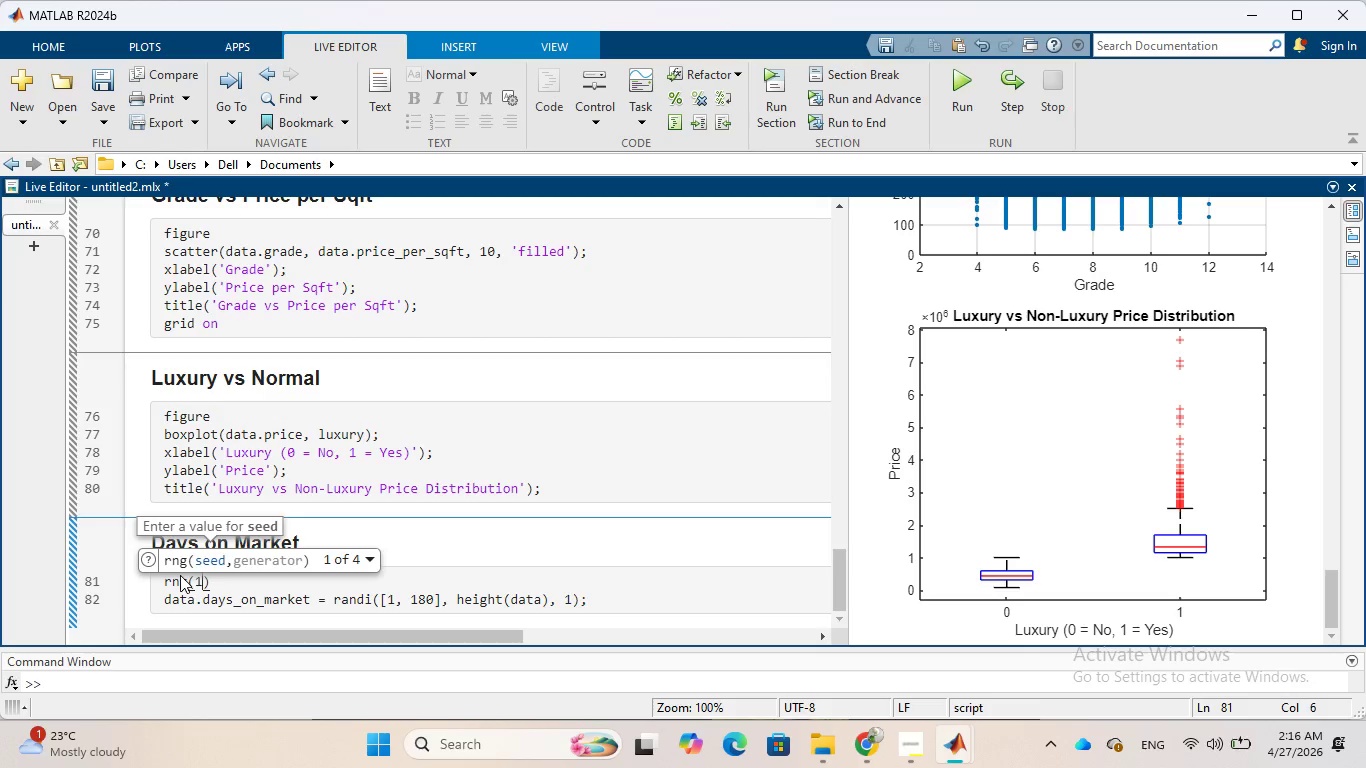 
key(ArrowRight)
 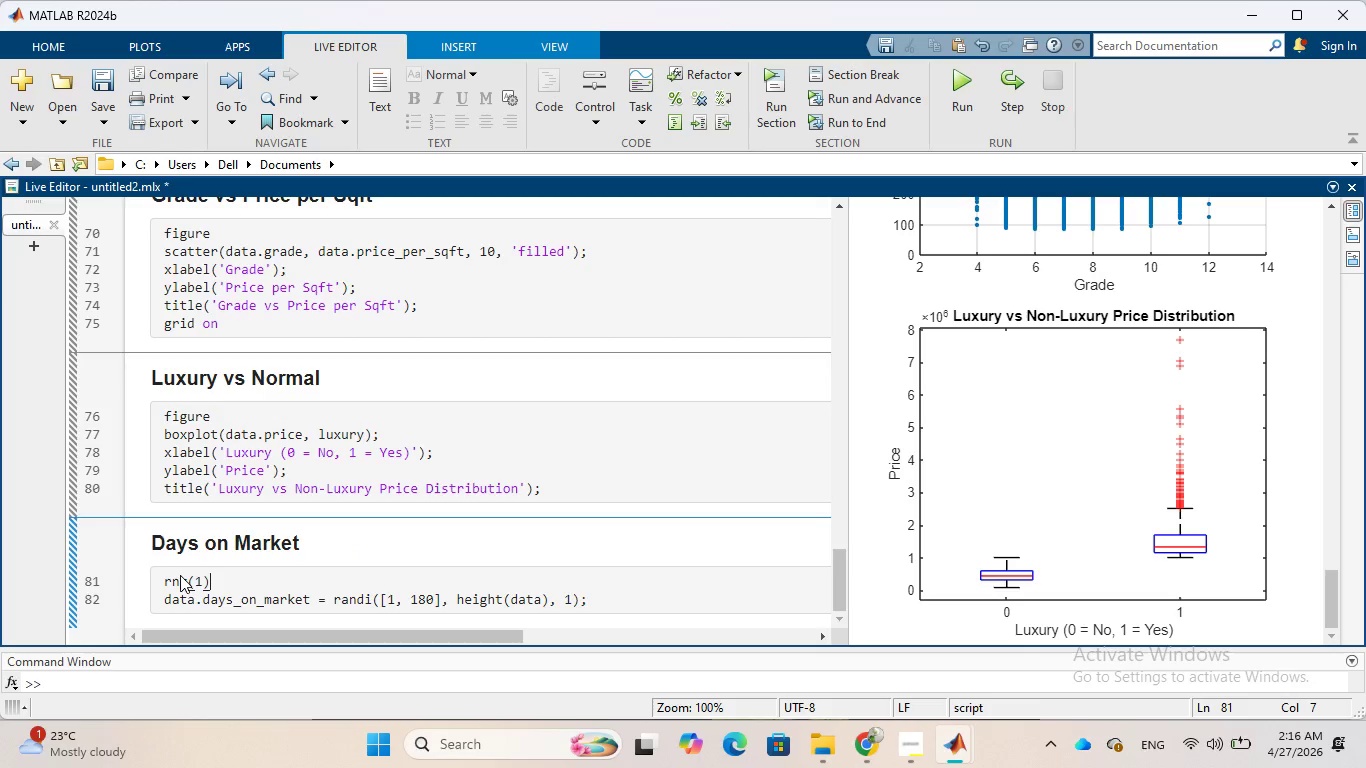 
key(Semicolon)
 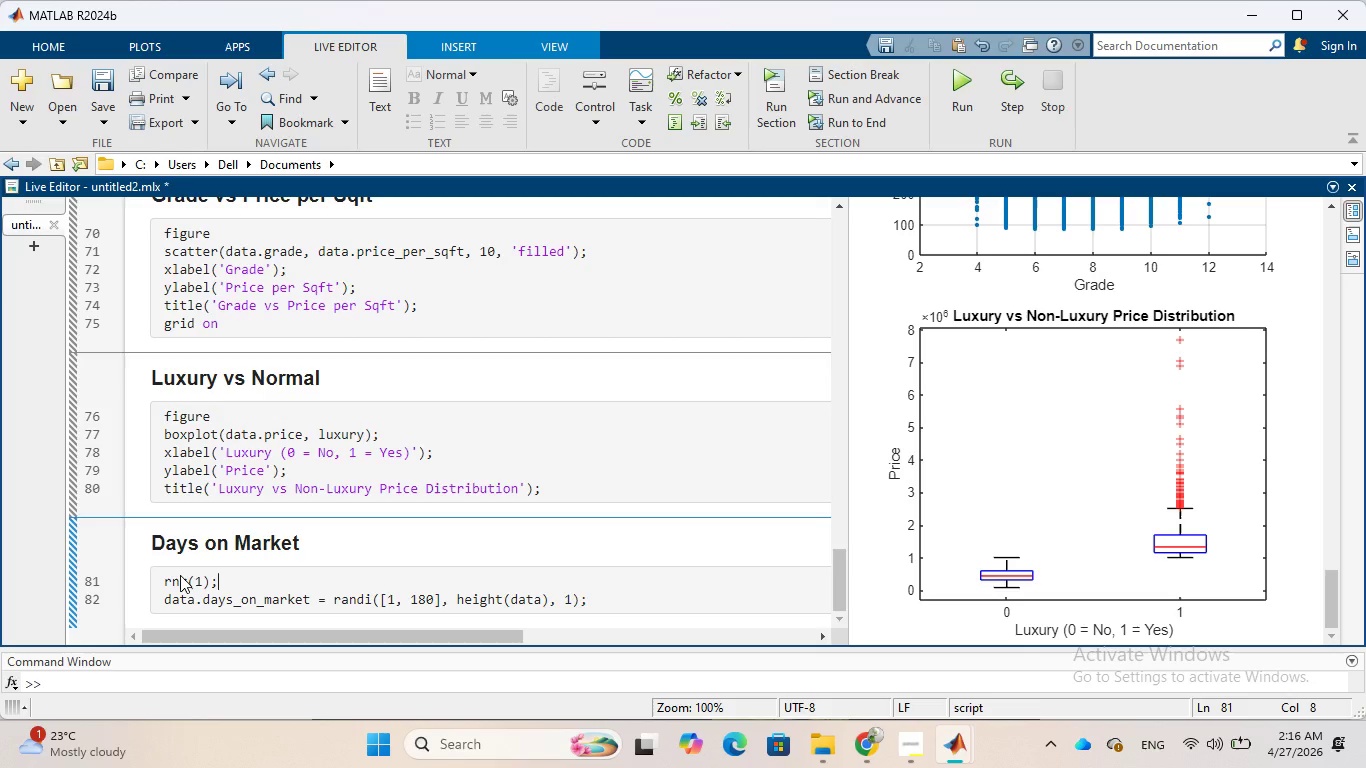 
wait(36.89)
 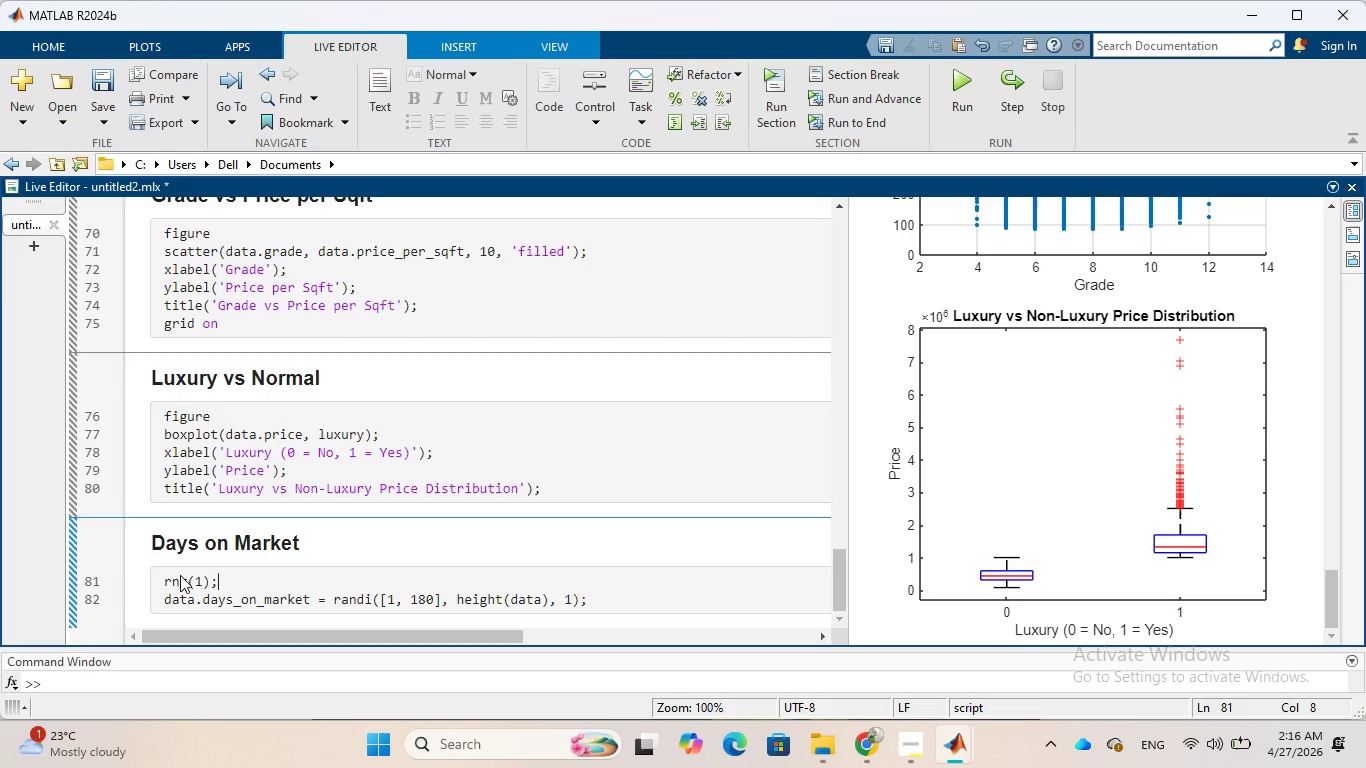 
scroll: coordinate [403, 512], scroll_direction: down, amount: 4.0
 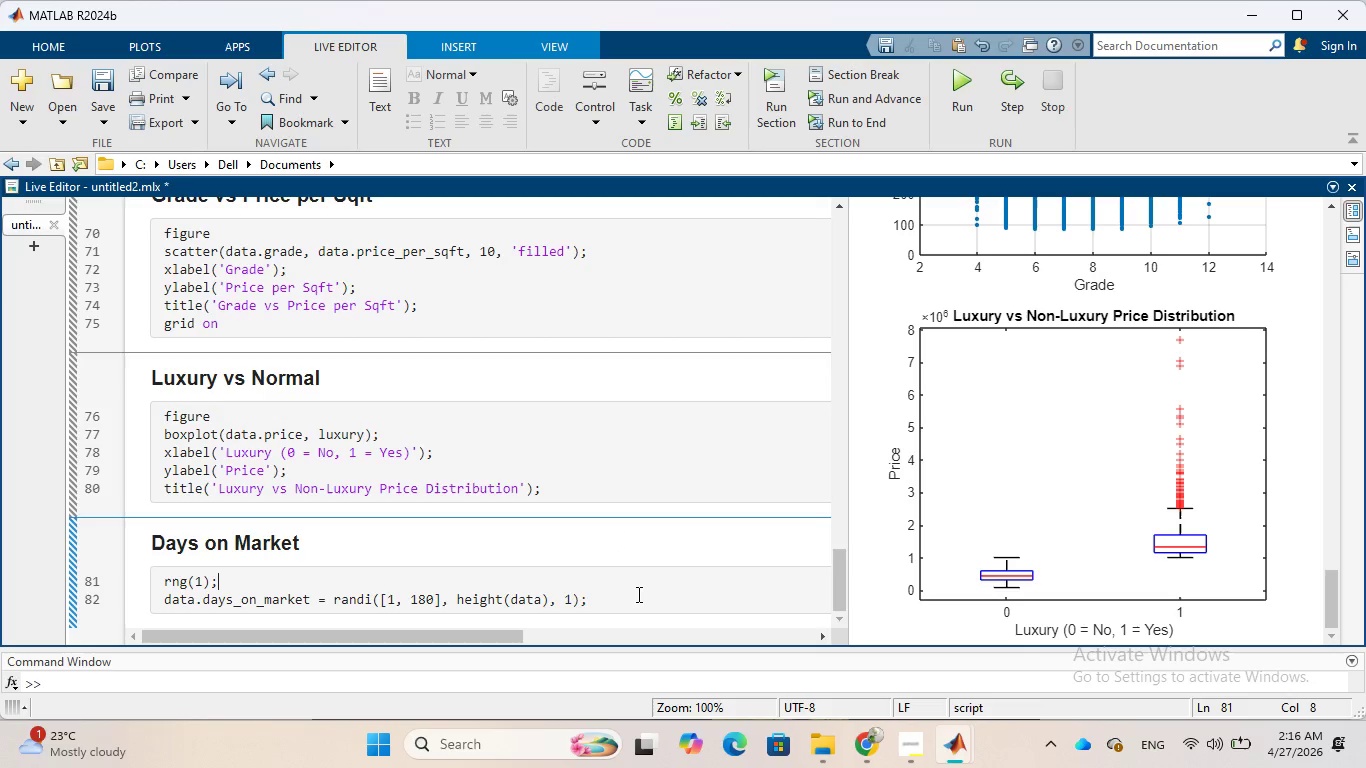 
left_click([637, 594])
 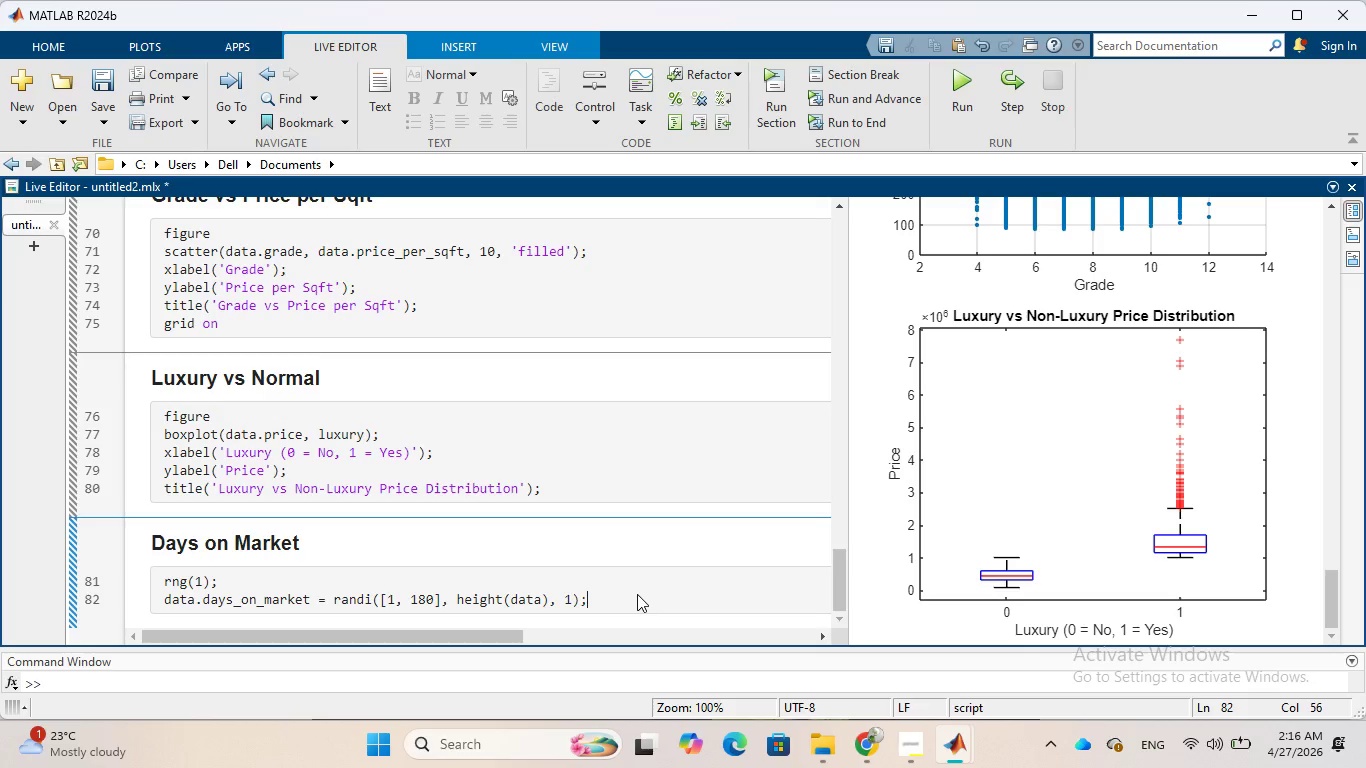 
key(Enter)
 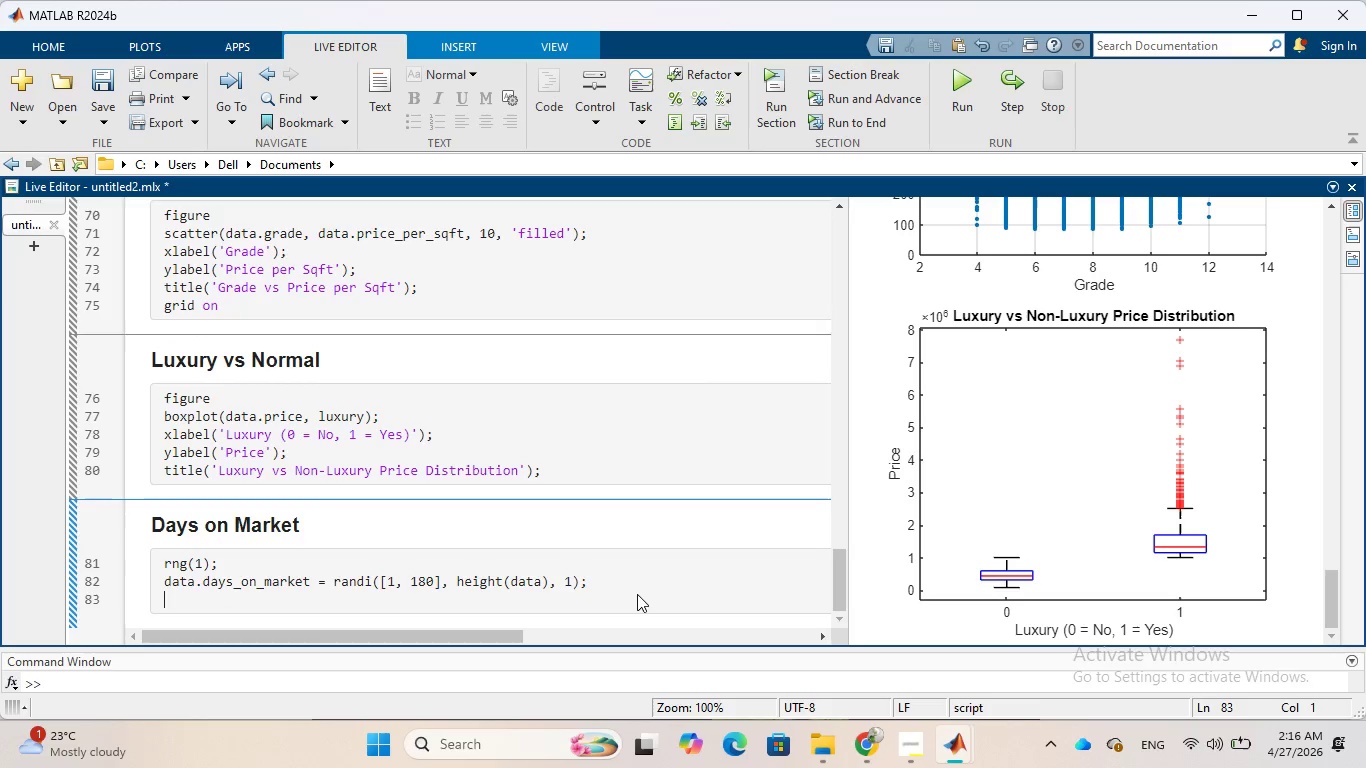 
type(figure)
 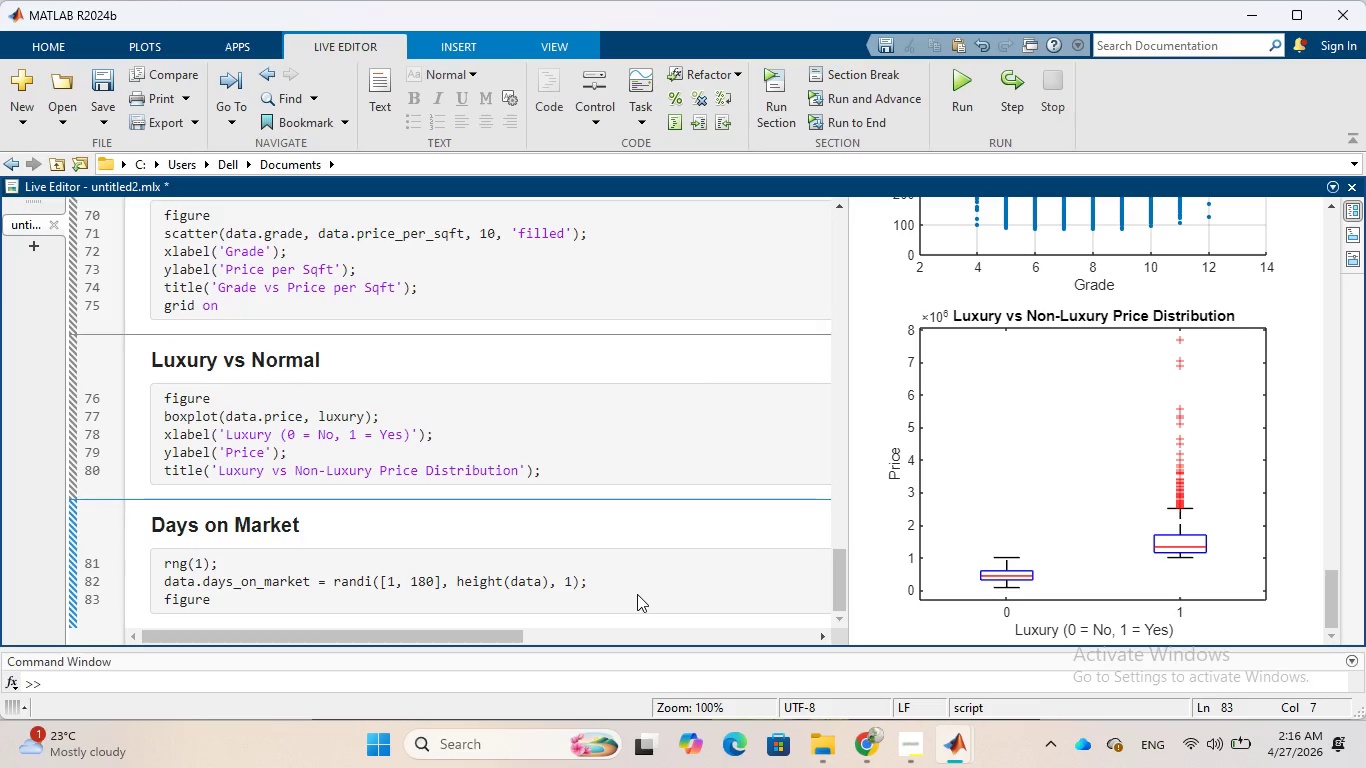 
key(Enter)
 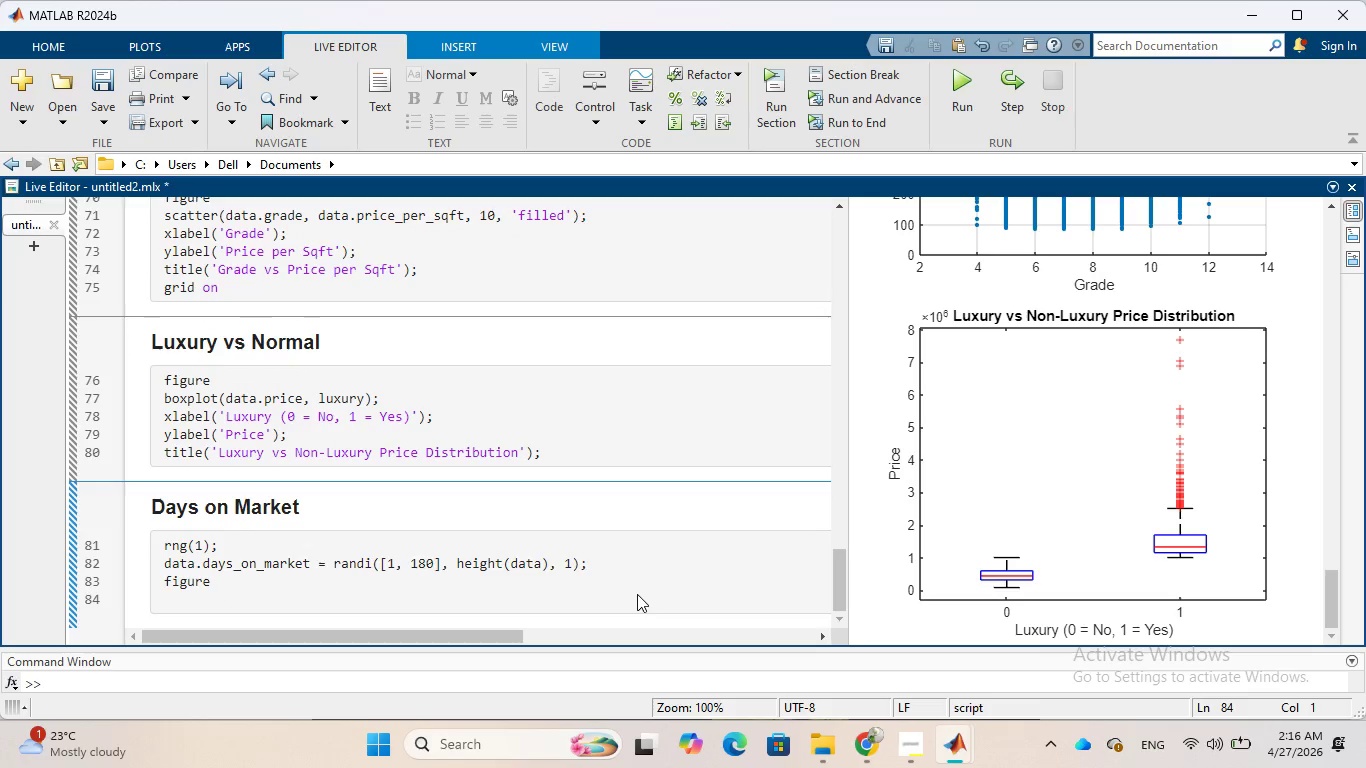 
type(scatter)
 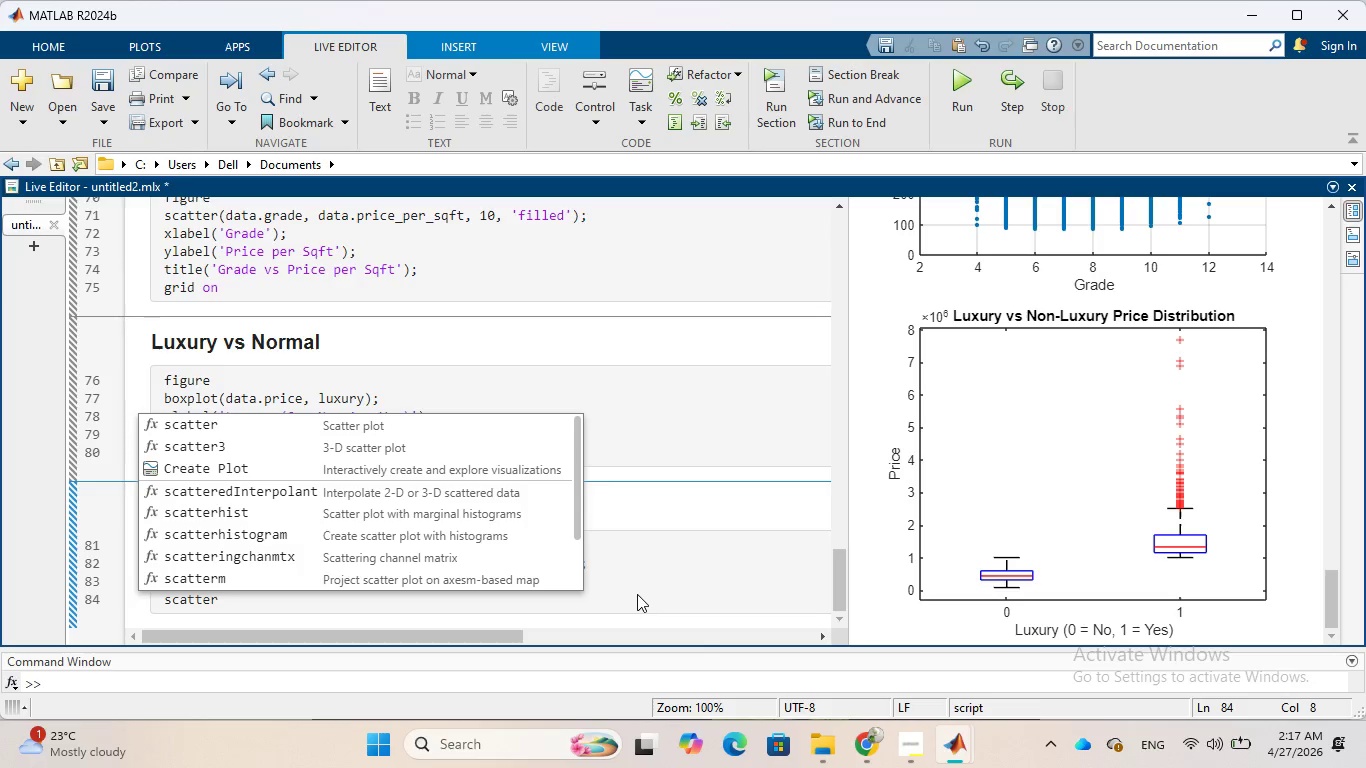 
type((data)
 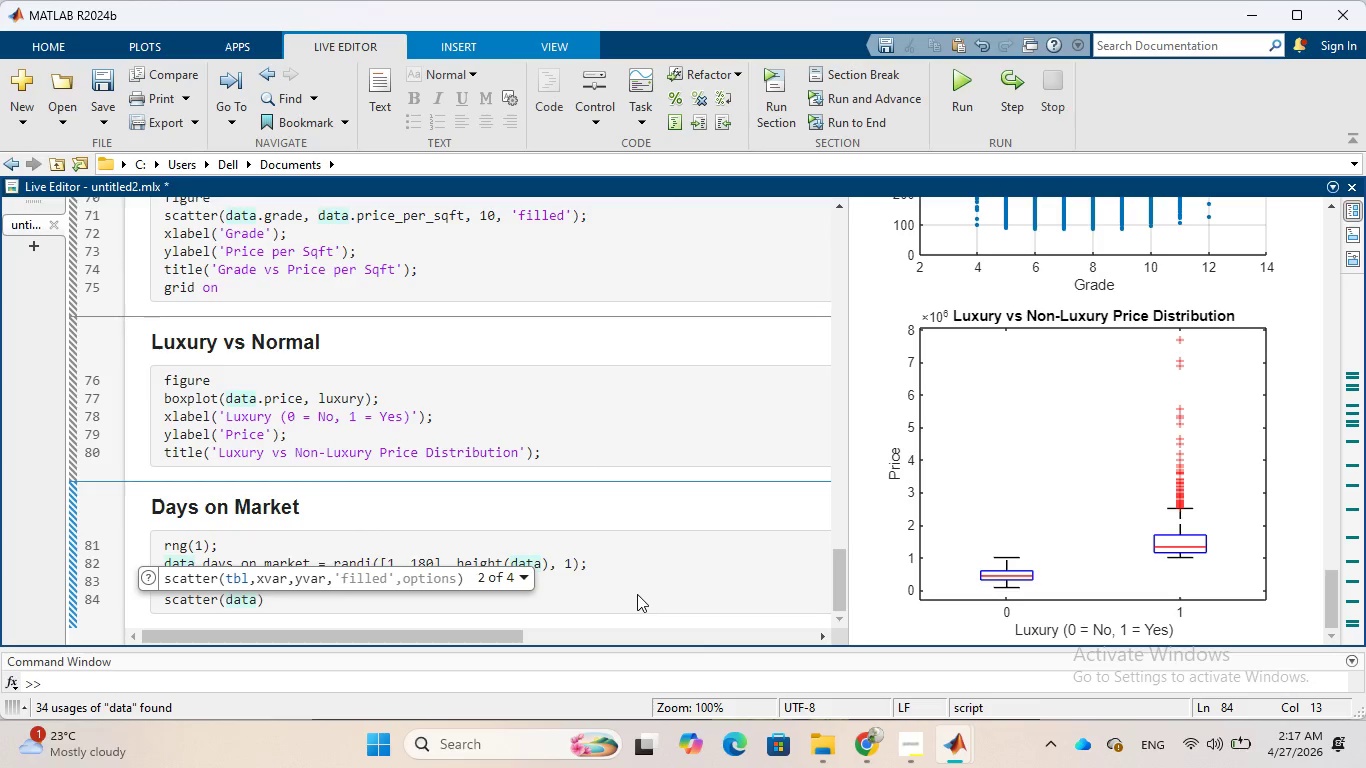 
type(.price)
 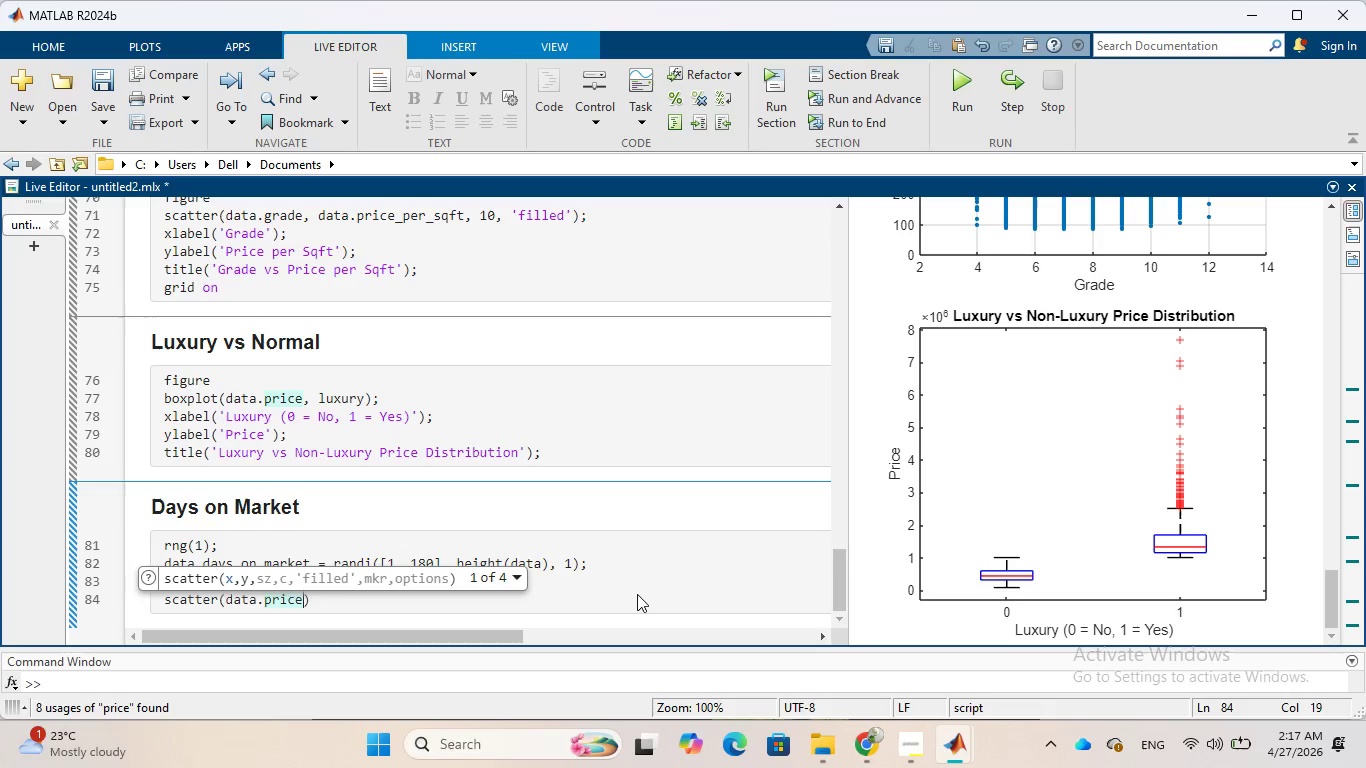 
key(Comma)
 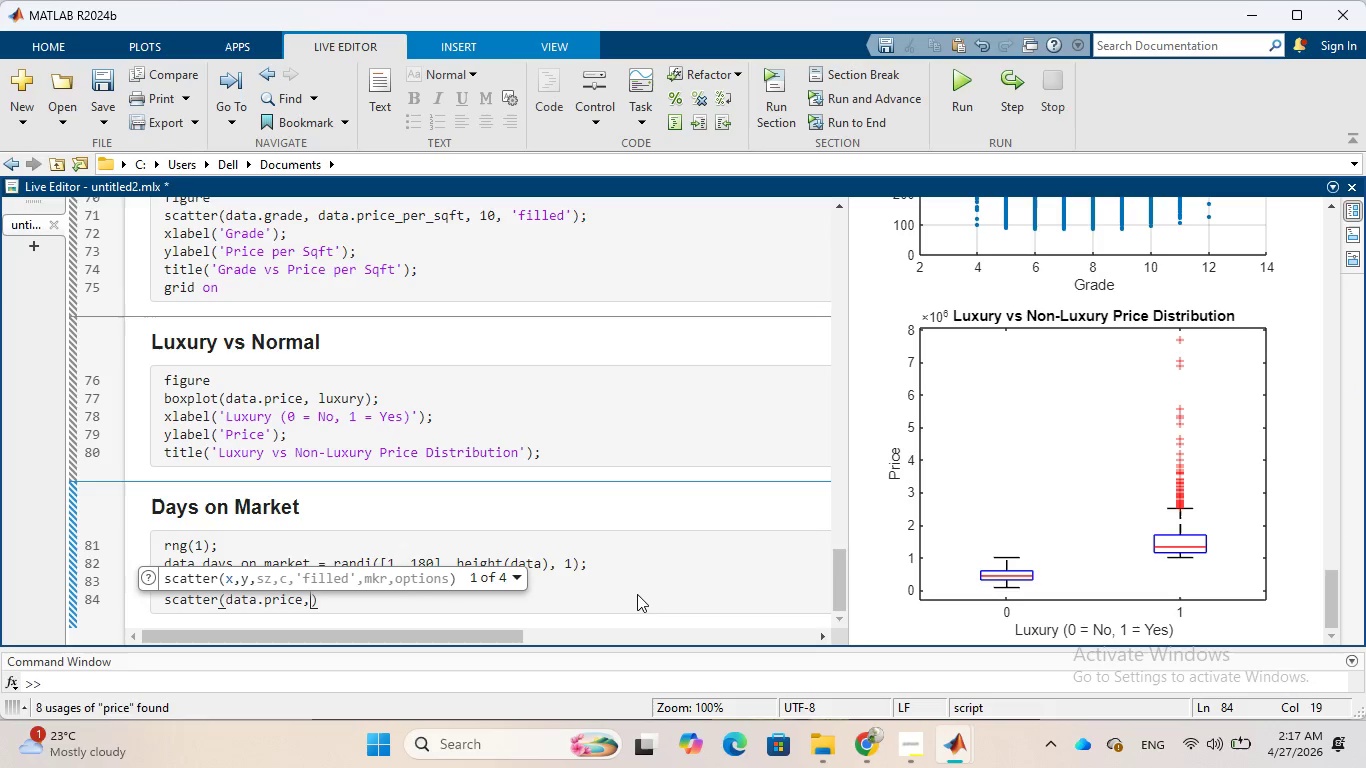 
key(Space)
 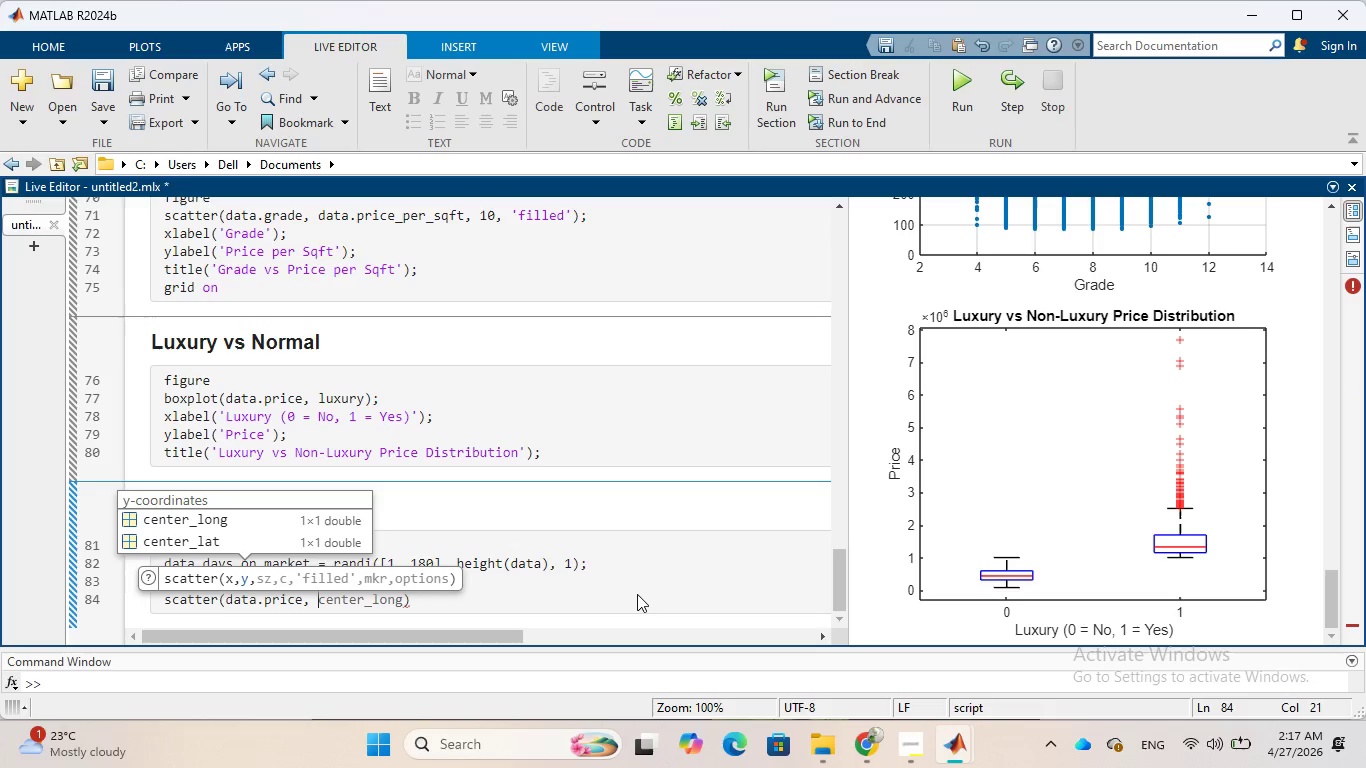 
type(data)
 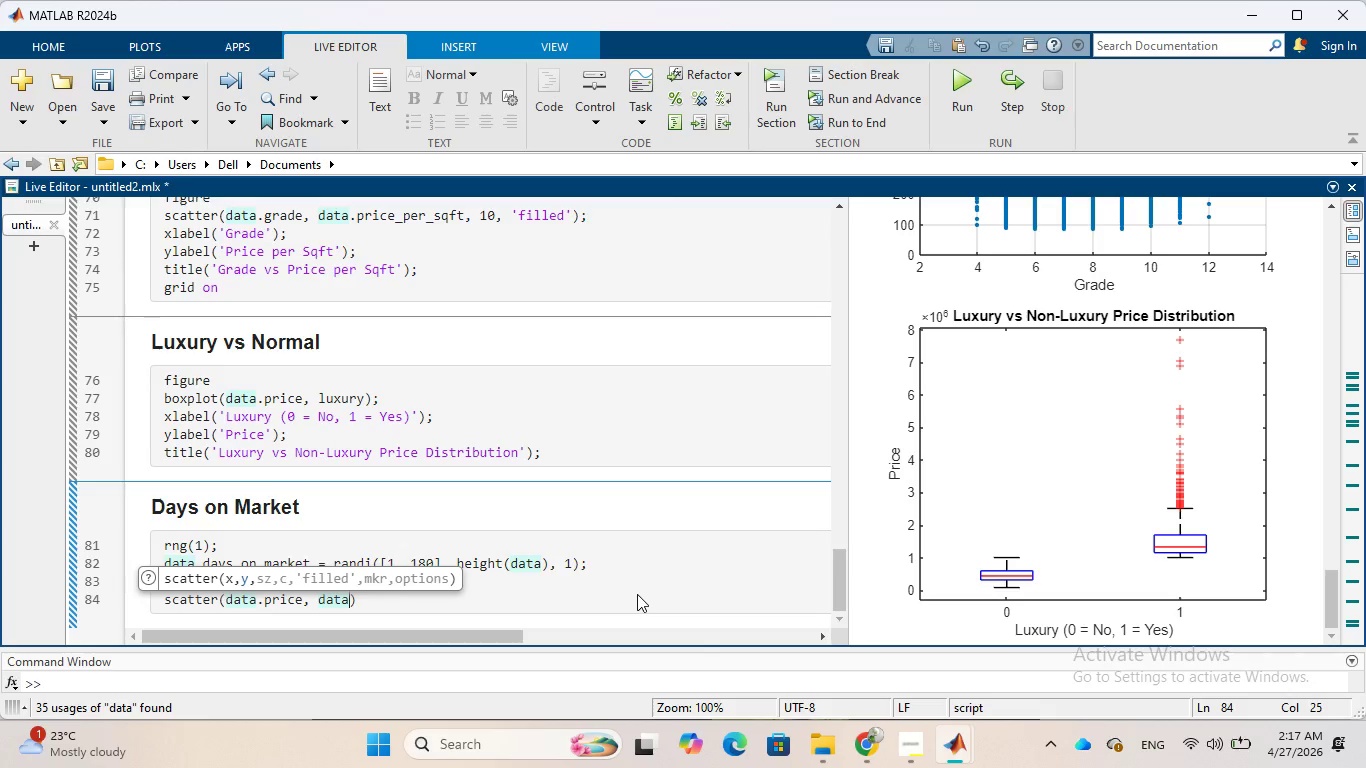 
type(.da)
 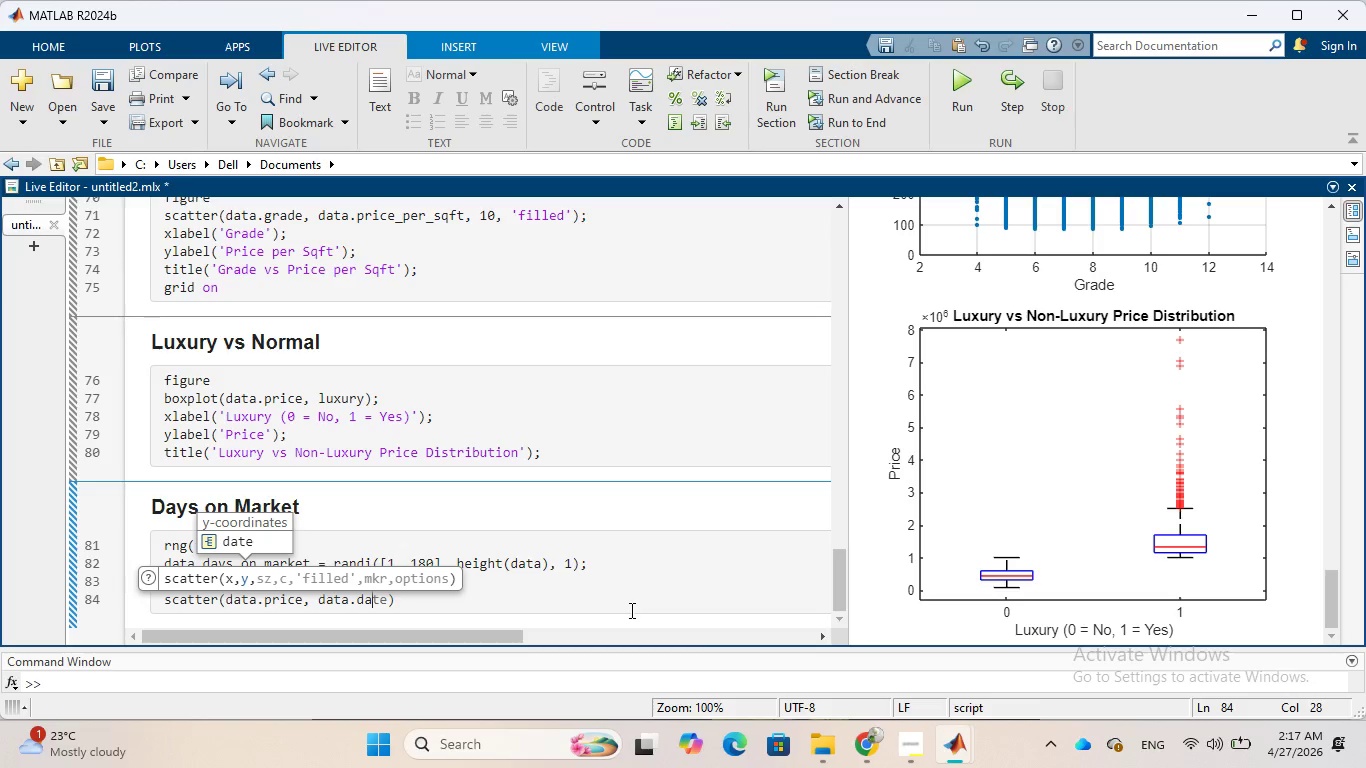 
type(ya)
key(Backspace)
type(s)
 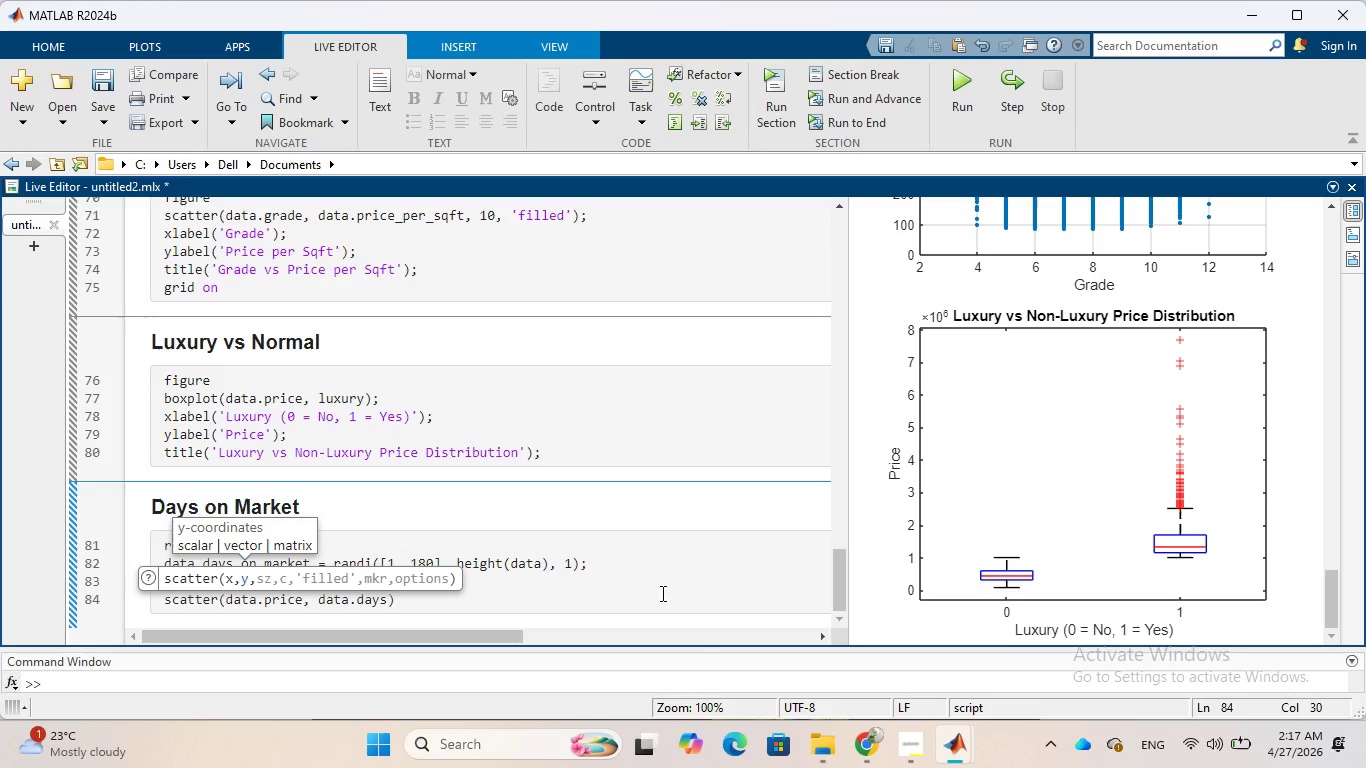 
type(_on)
 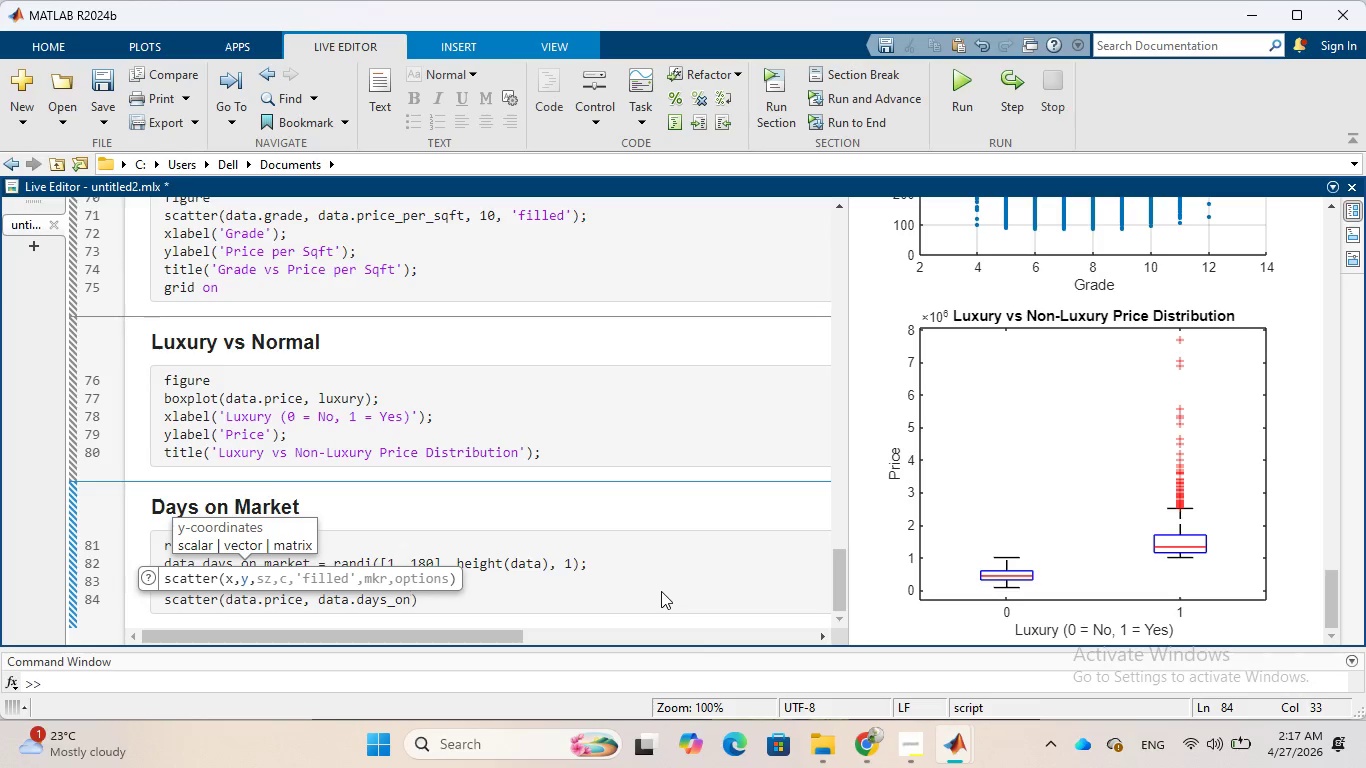 
type(_market)
 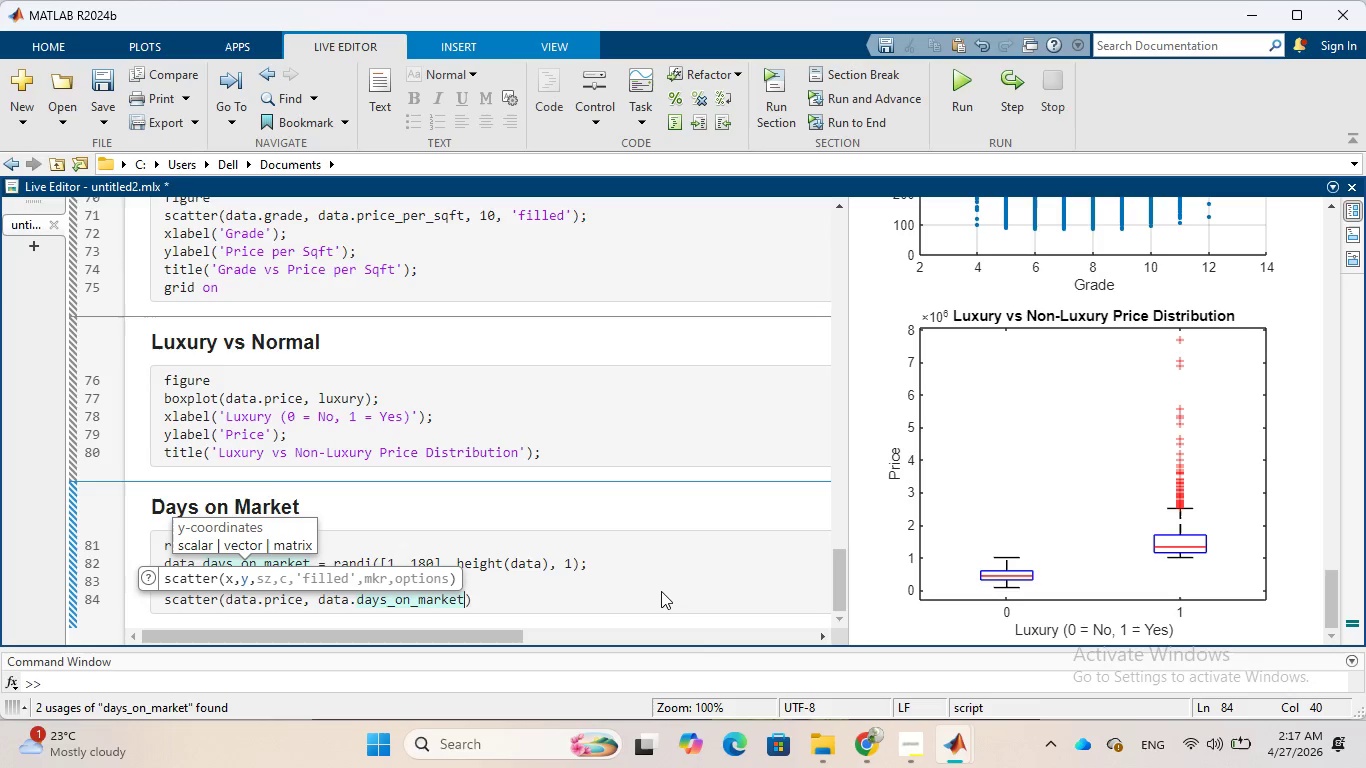 
wait(7.2)
 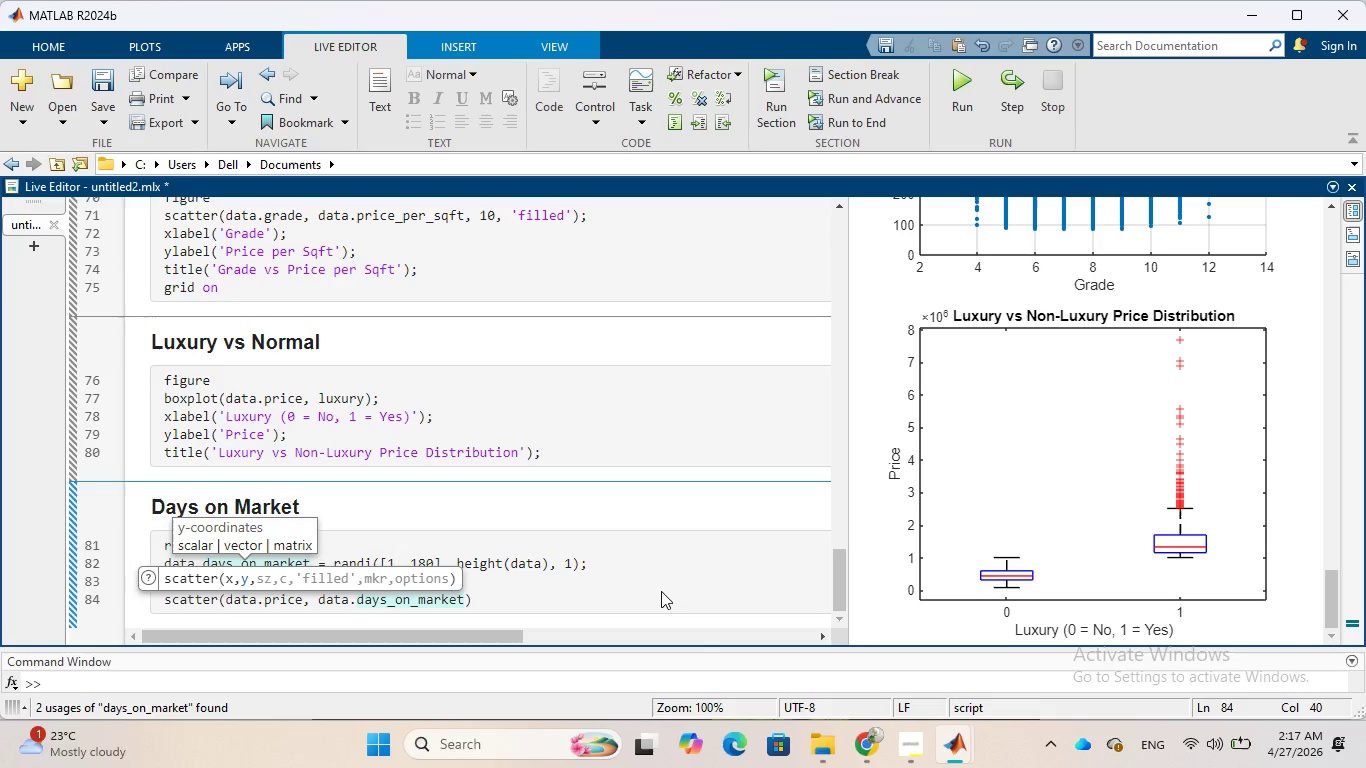 
type(, 10, 'filled)
 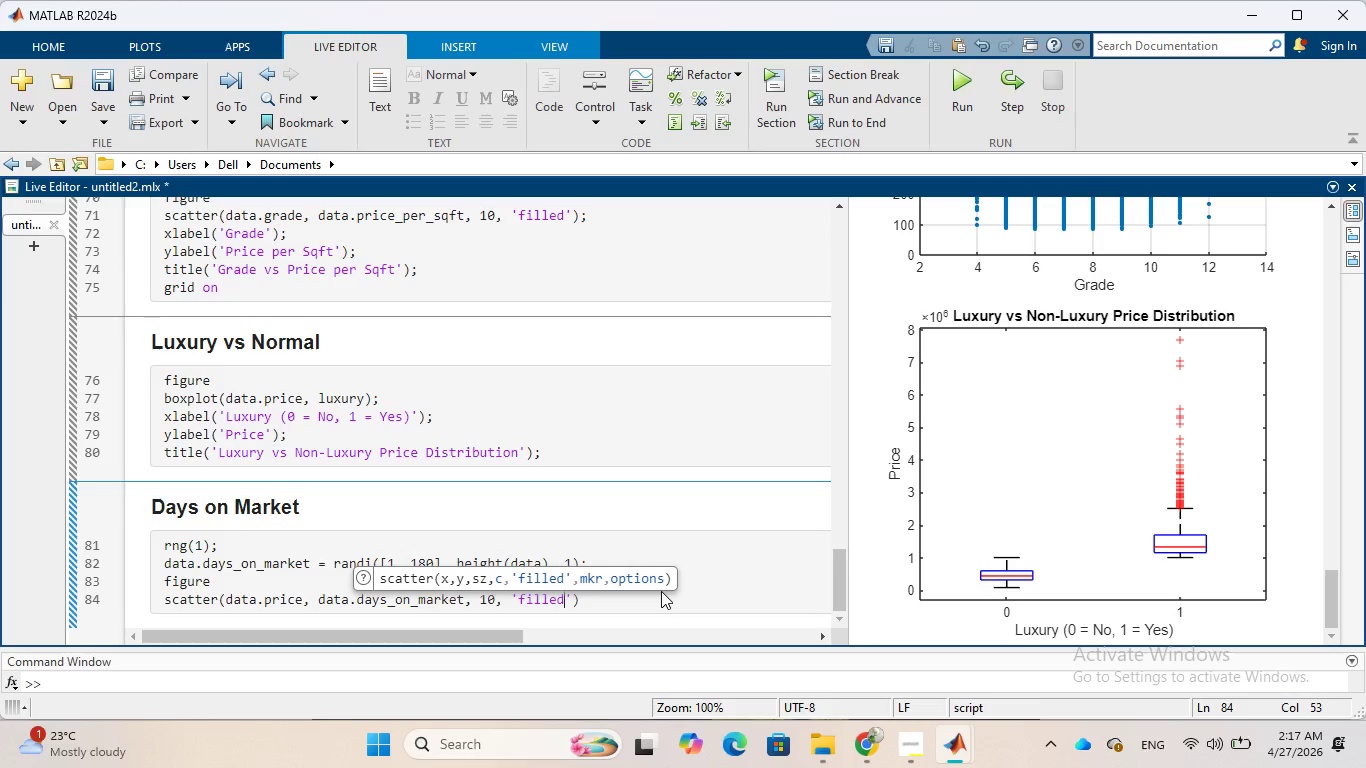 
key(ArrowRight)
 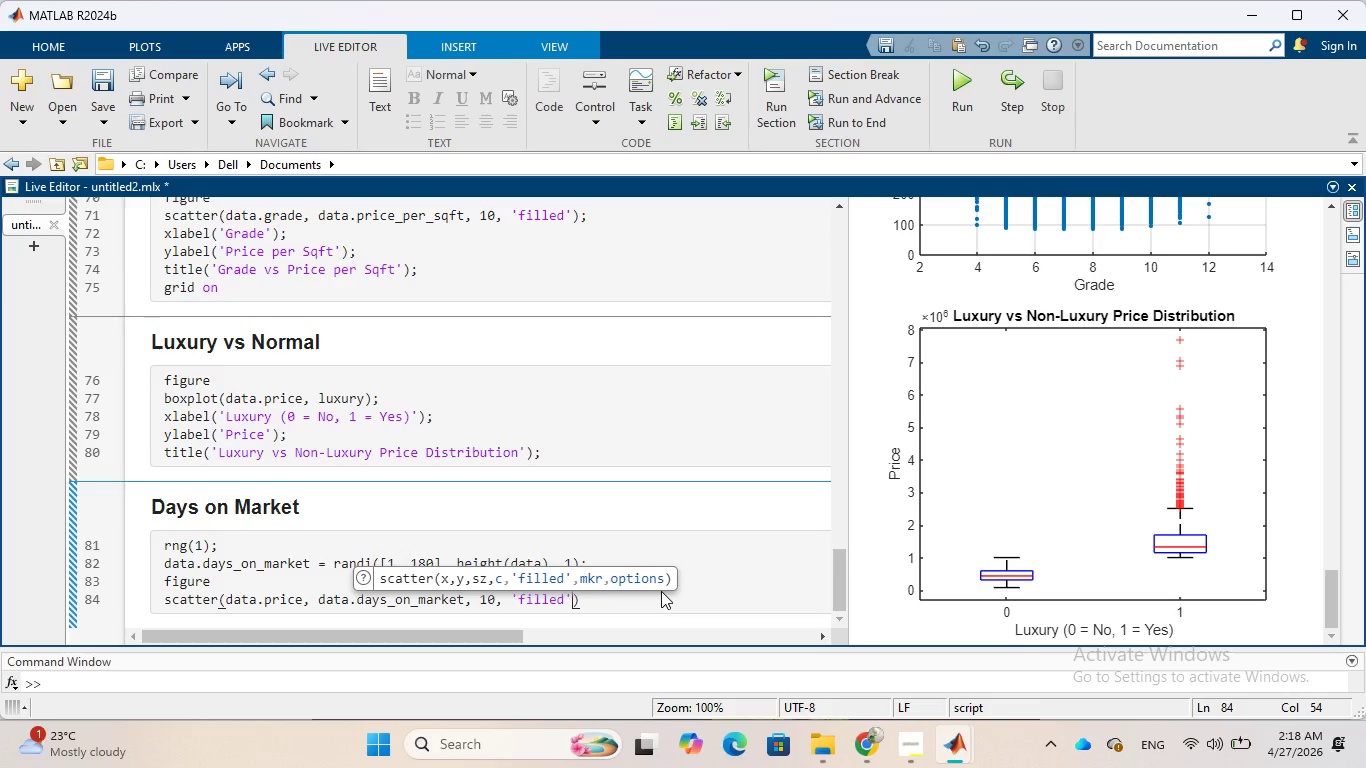 
key(ArrowRight)
 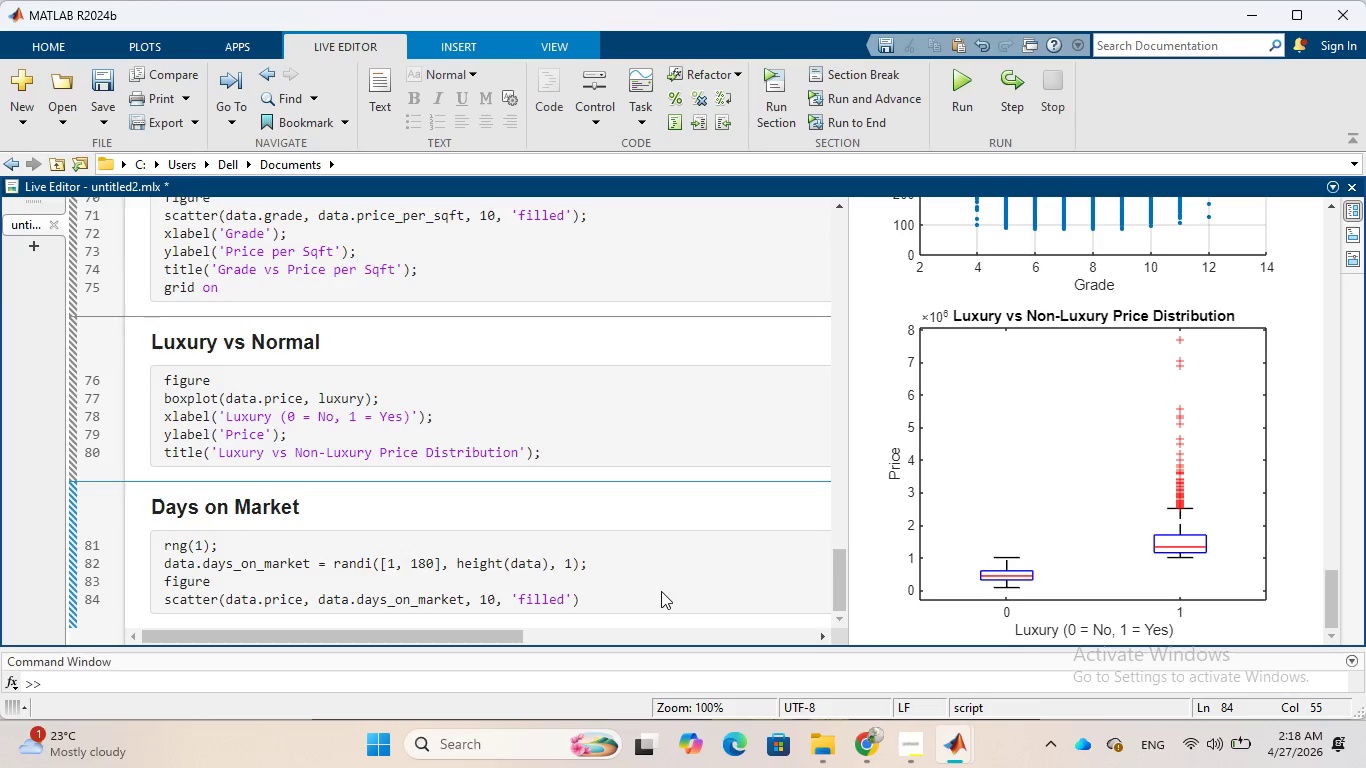 
key(Semicolon)
 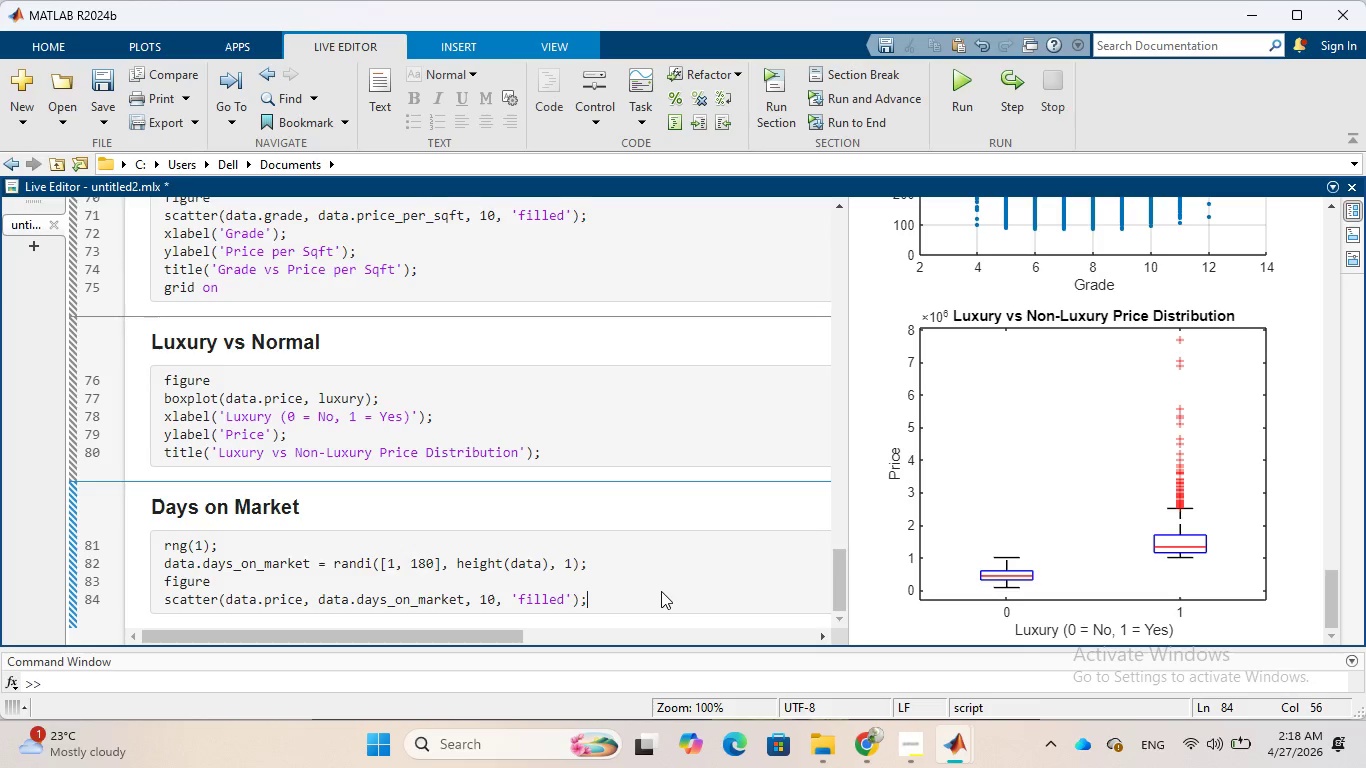 
key(Enter)
 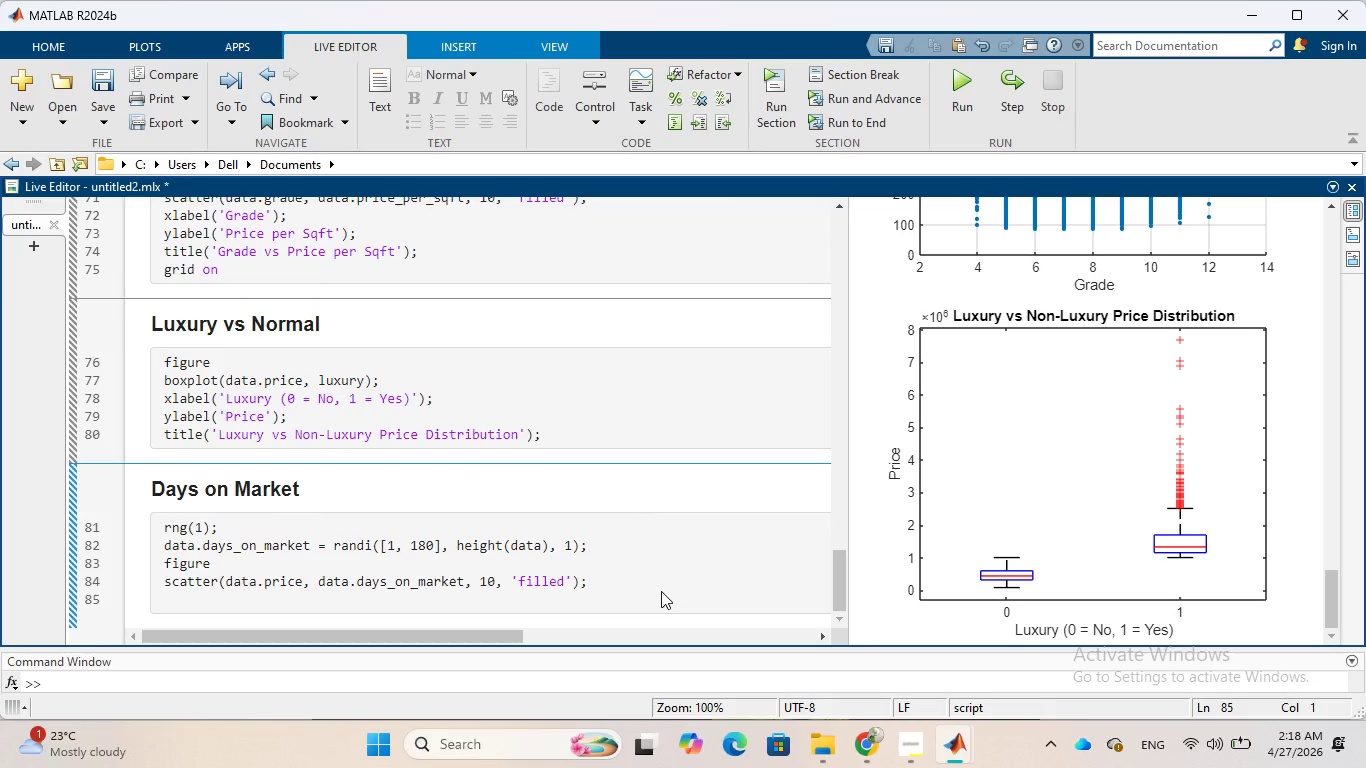 
wait(8.05)
 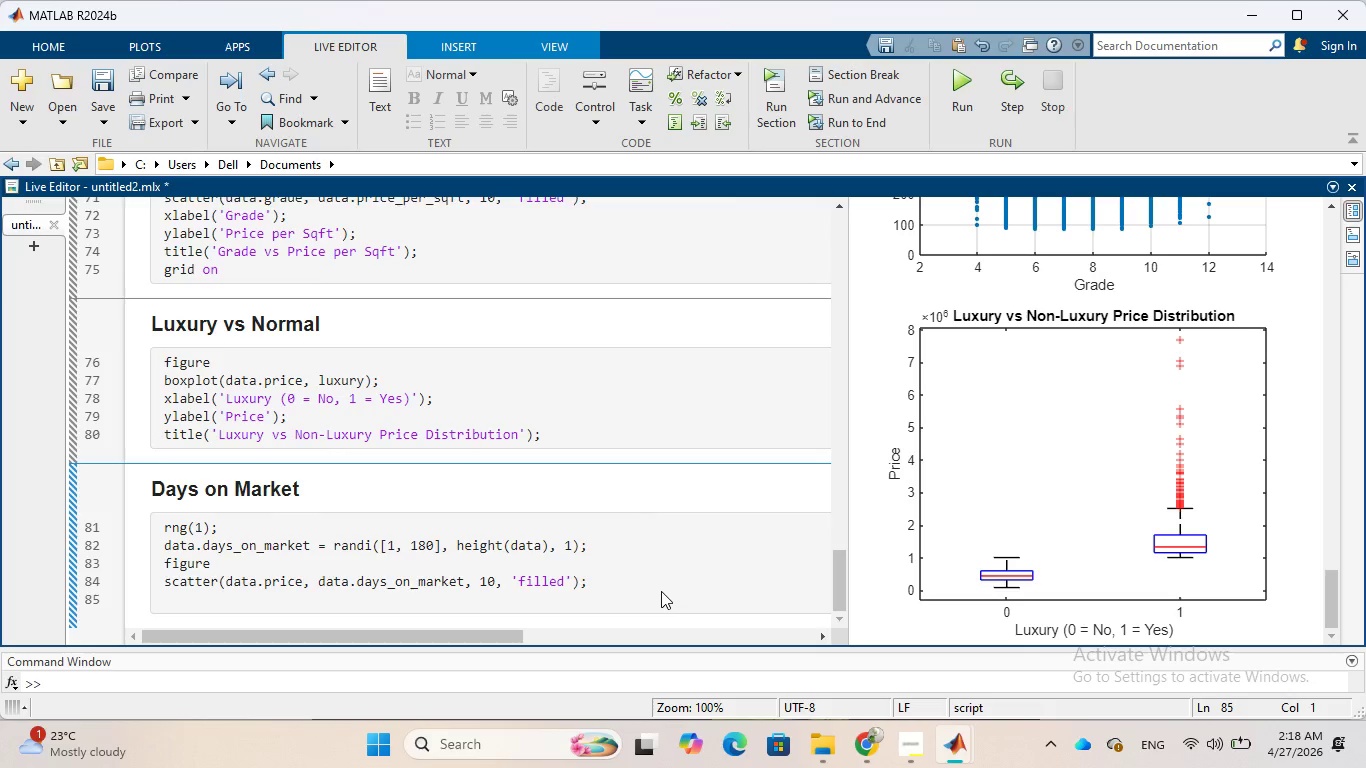 
type(xlabel)
 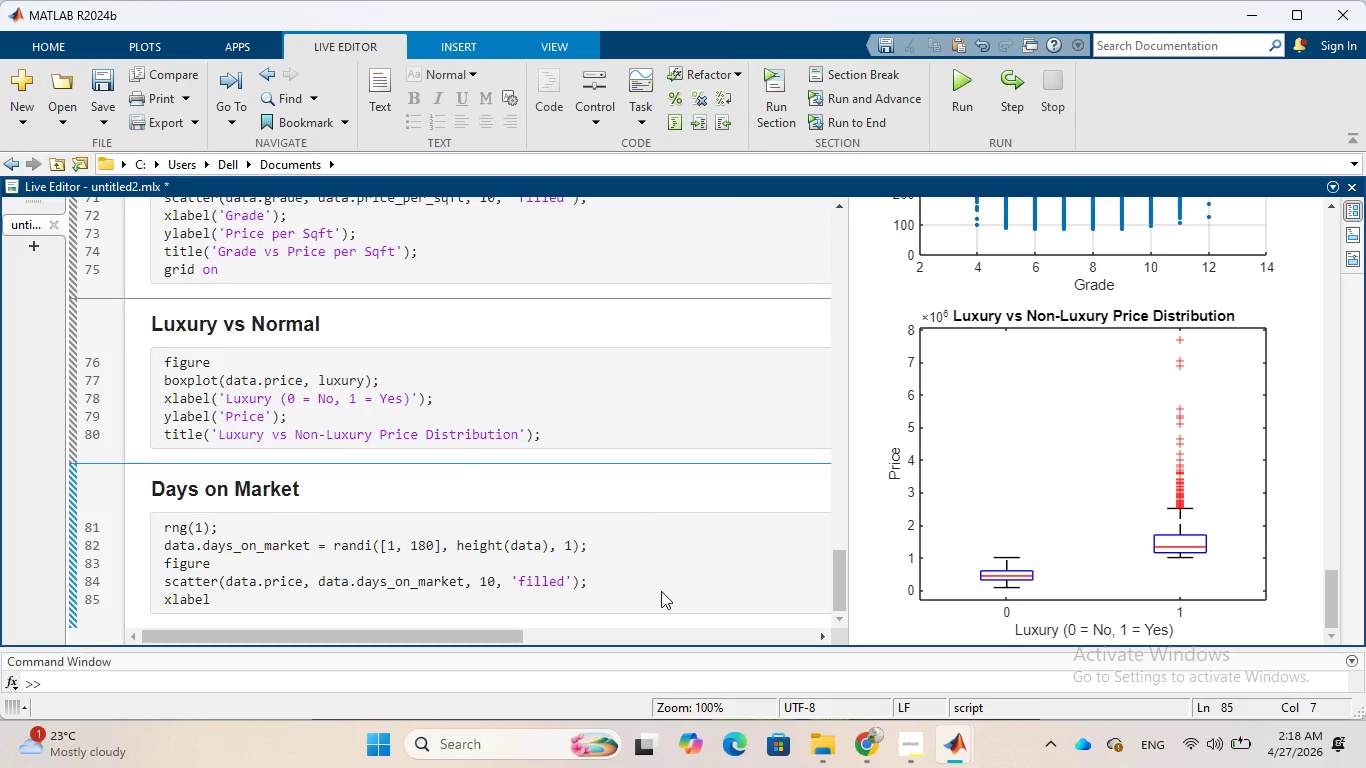 
wait(5.19)
 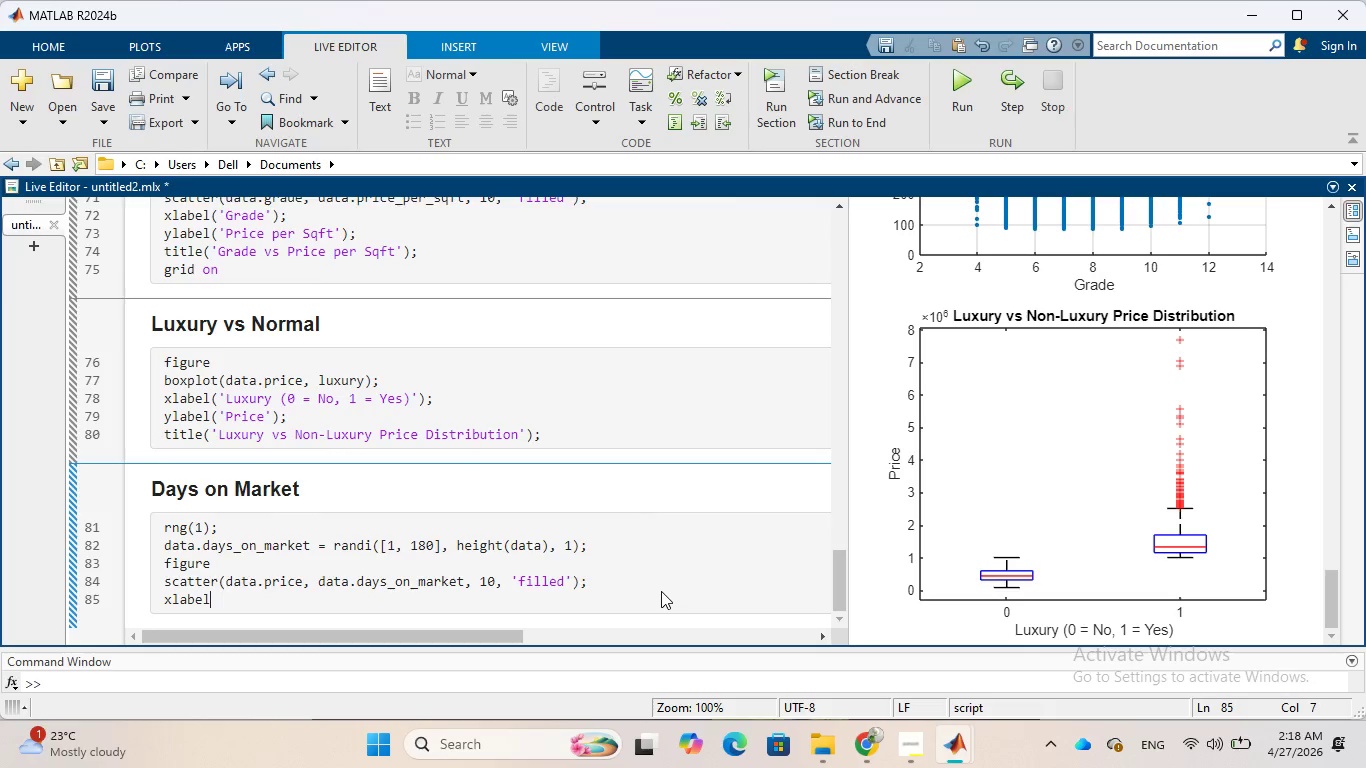 
key(Shift+9)
 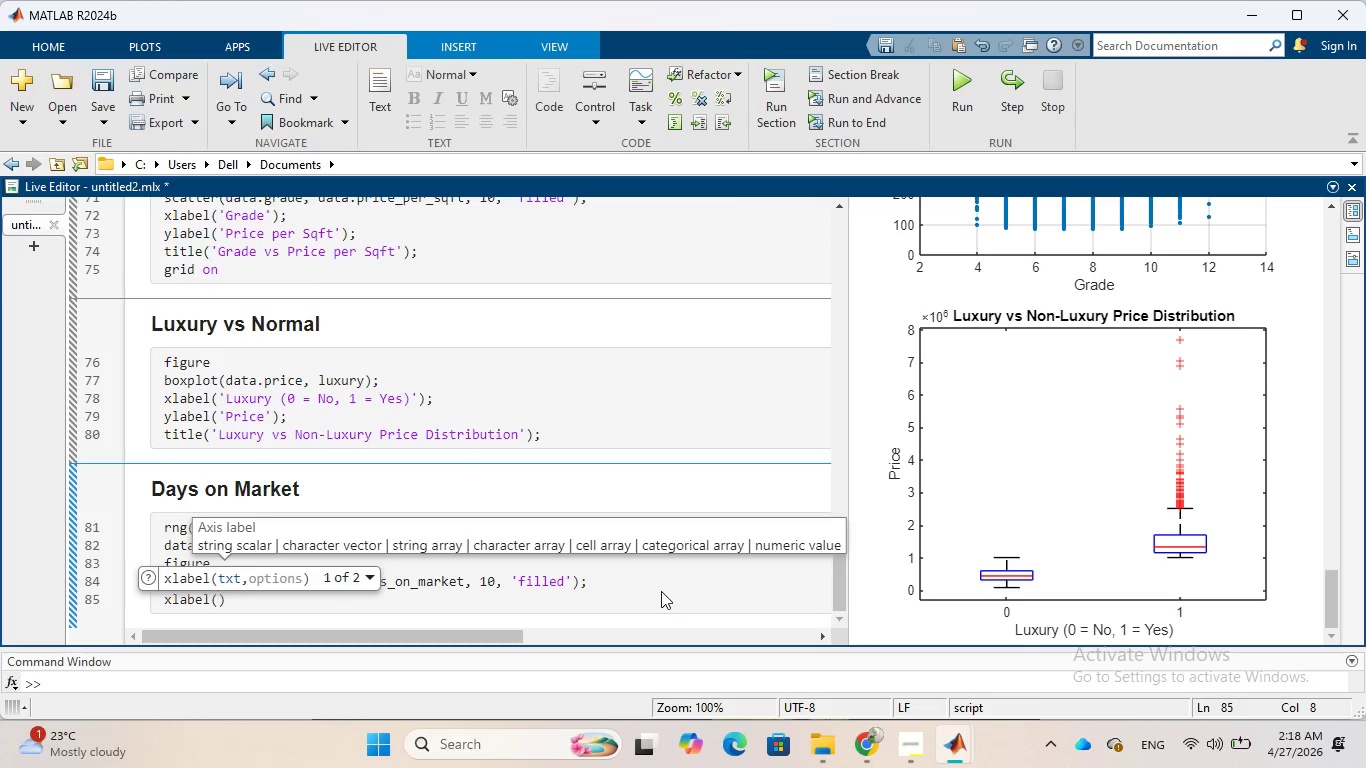 
wait(10.58)
 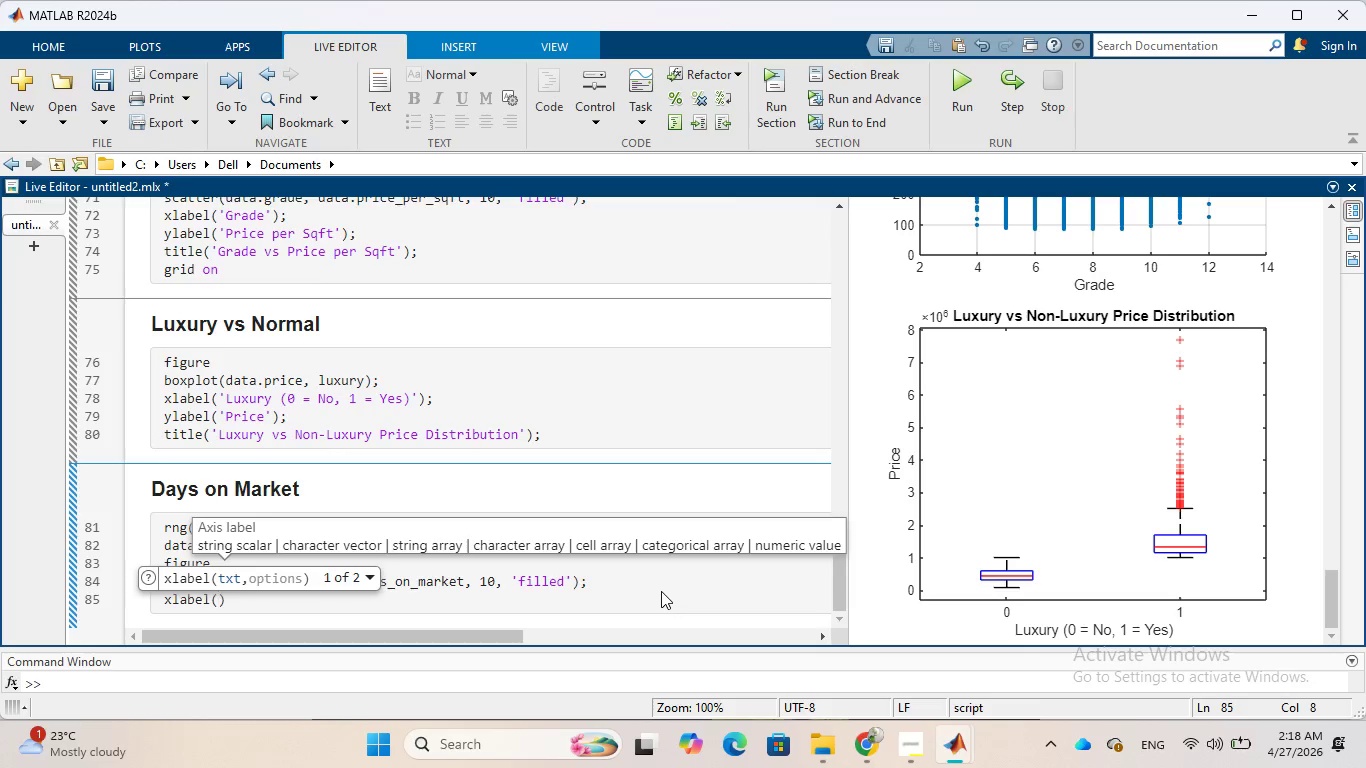 
type('Price)
 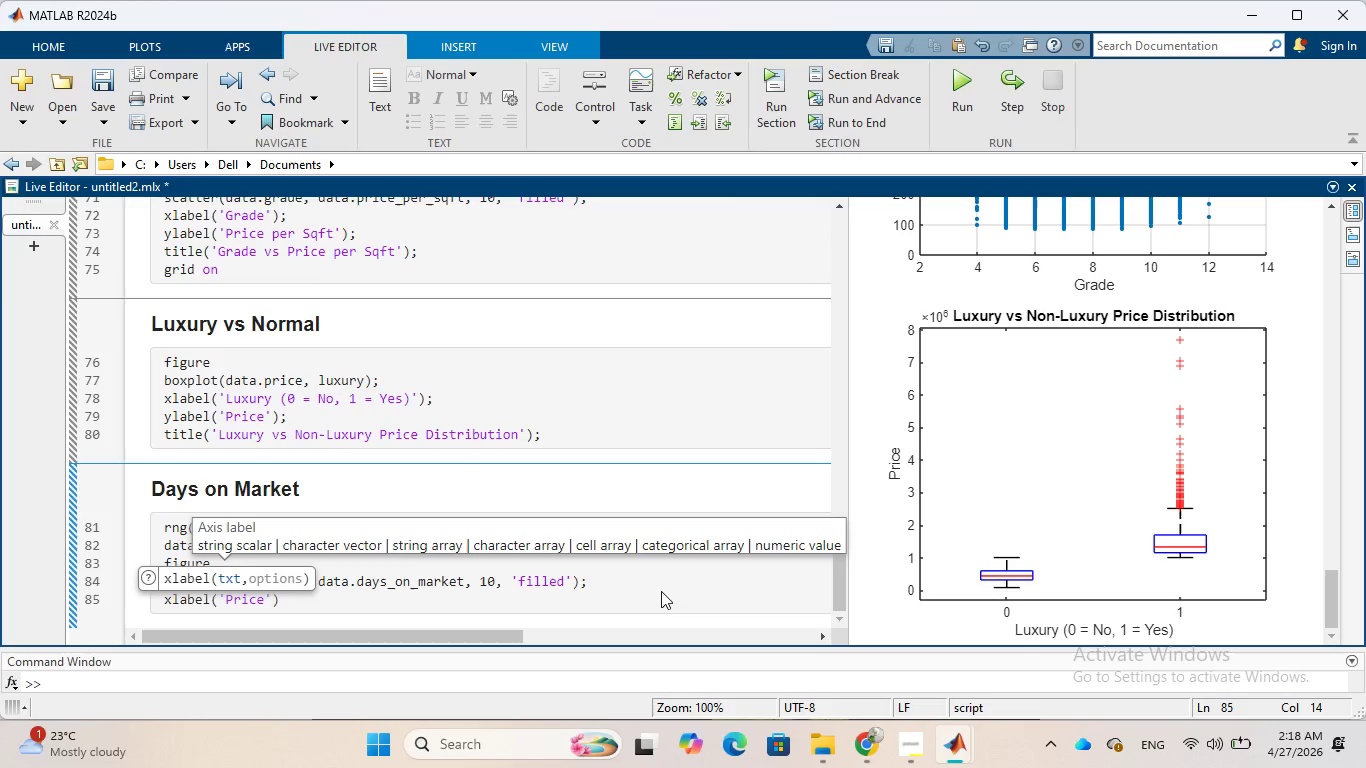 
key(ArrowRight)
 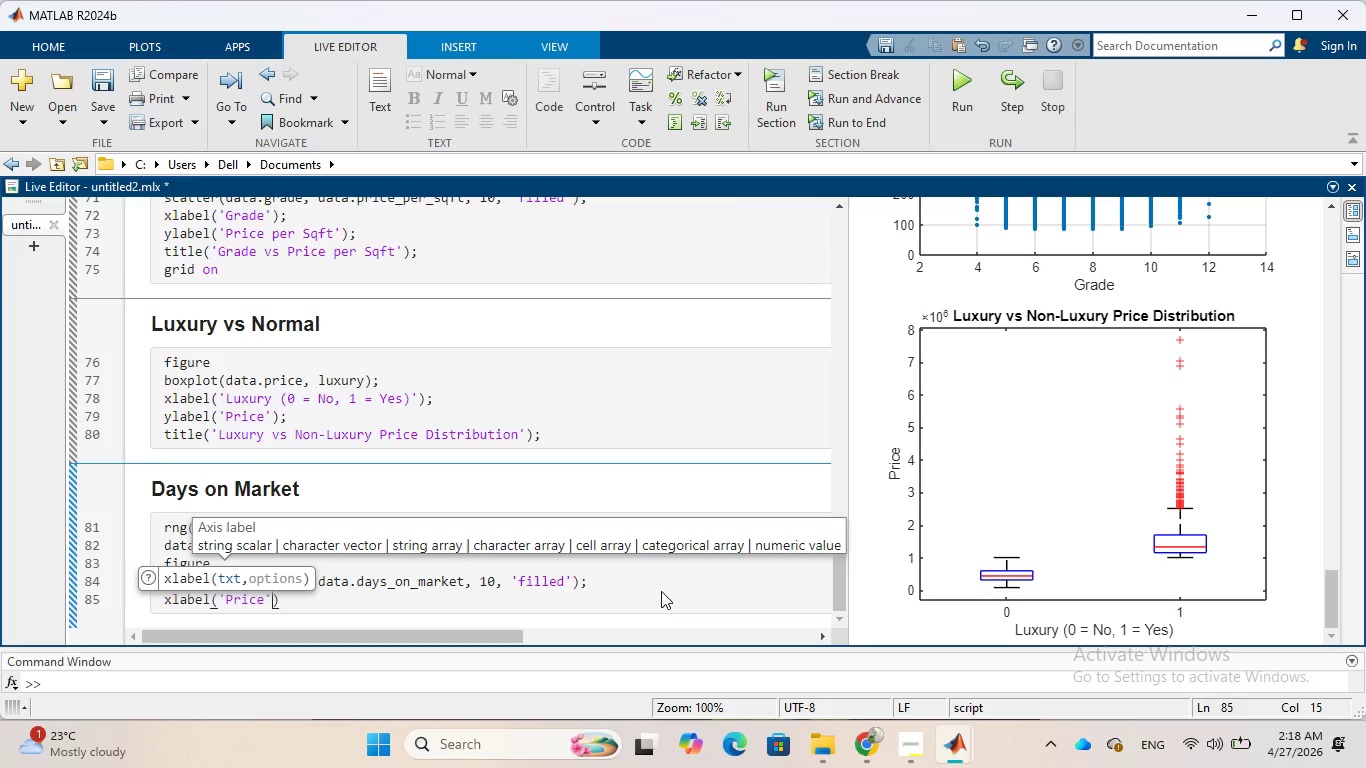 
key(ArrowRight)
 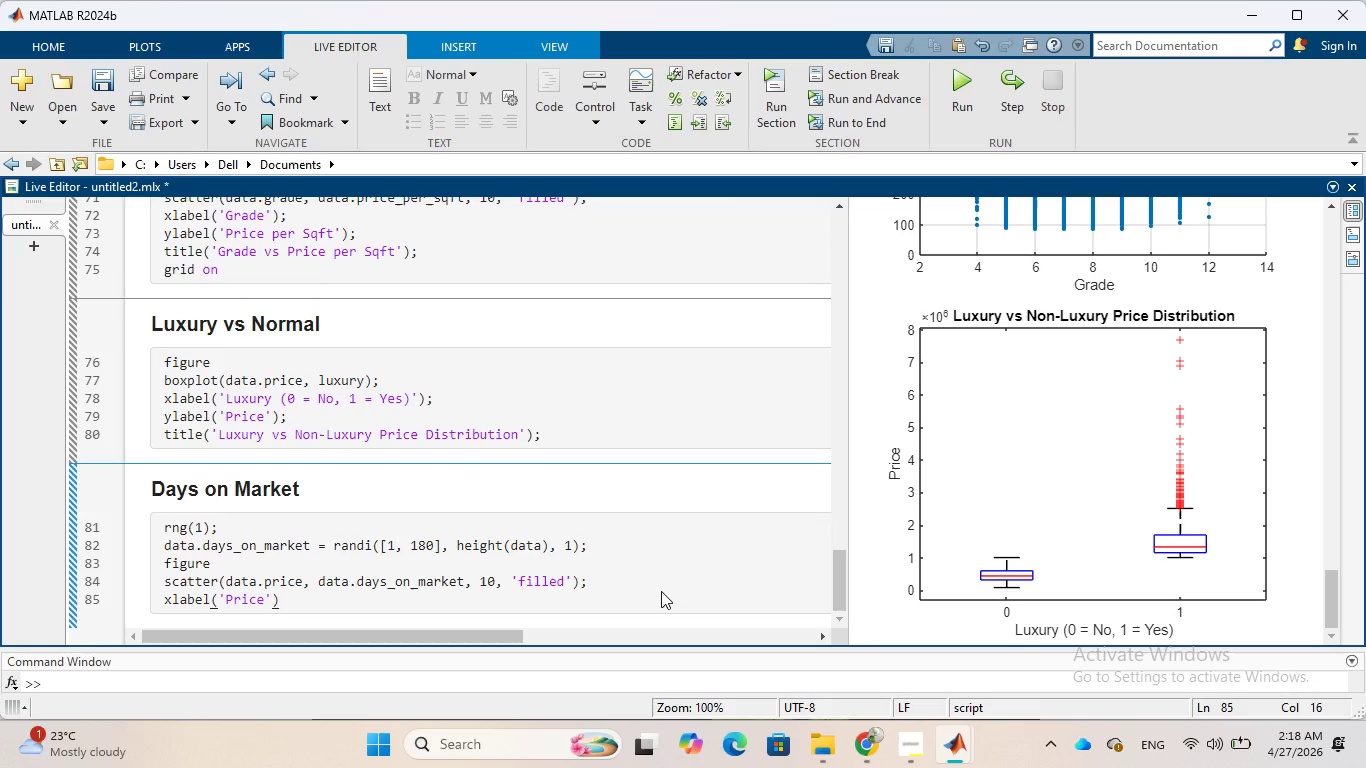 
key(Semicolon)
 